 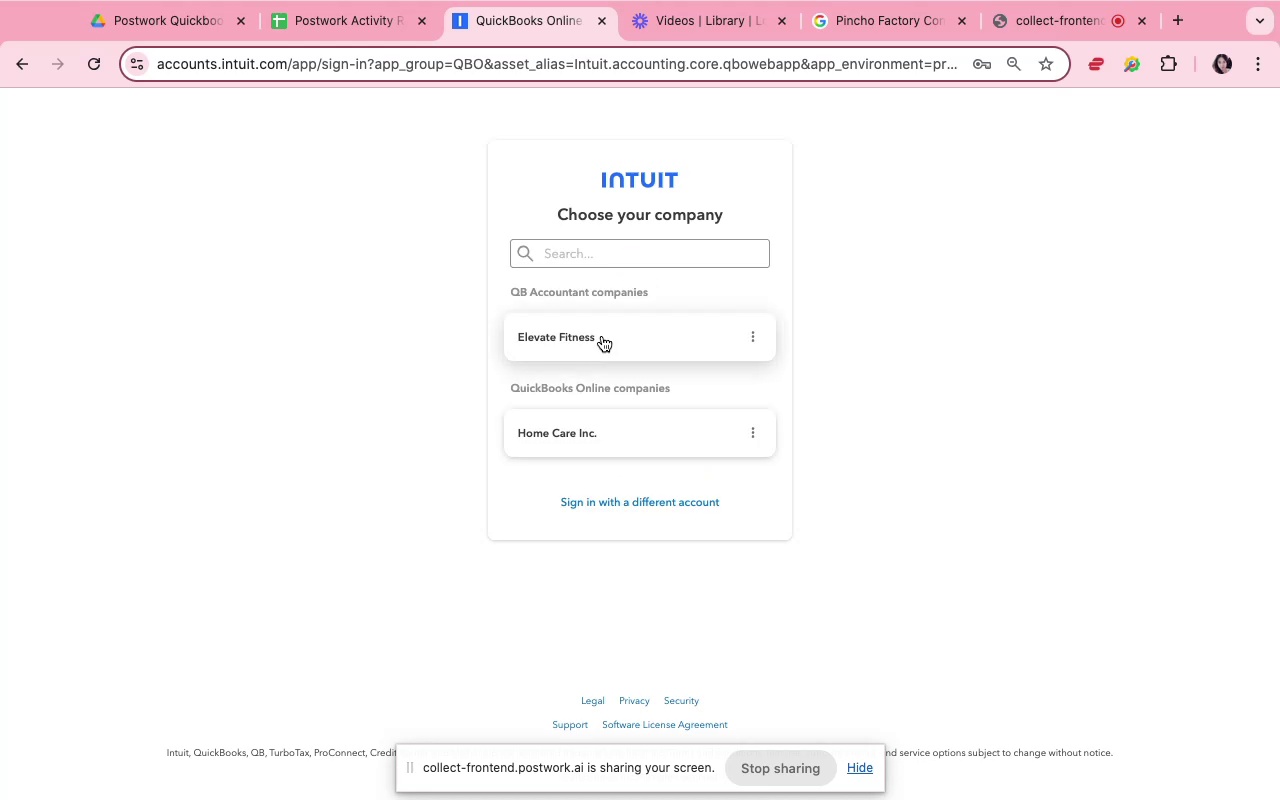 
left_click([645, 449])
 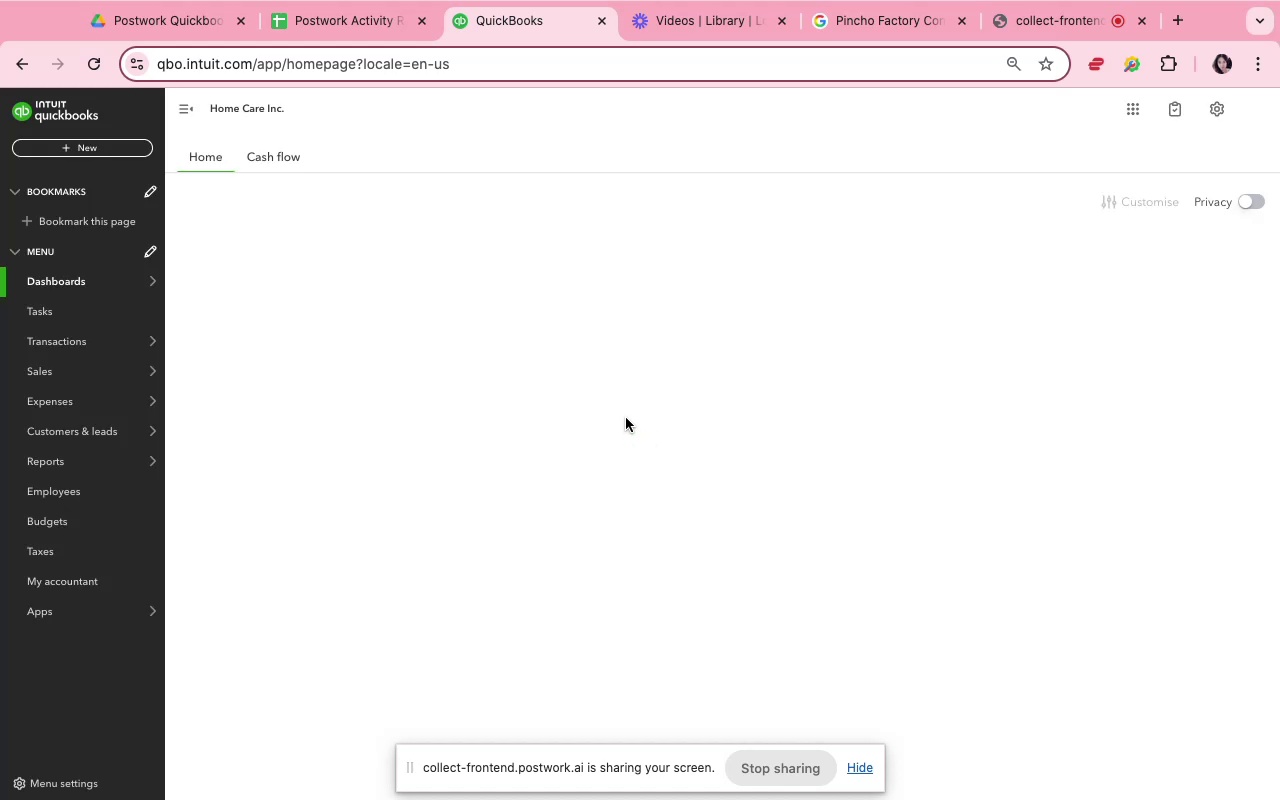 
wait(15.22)
 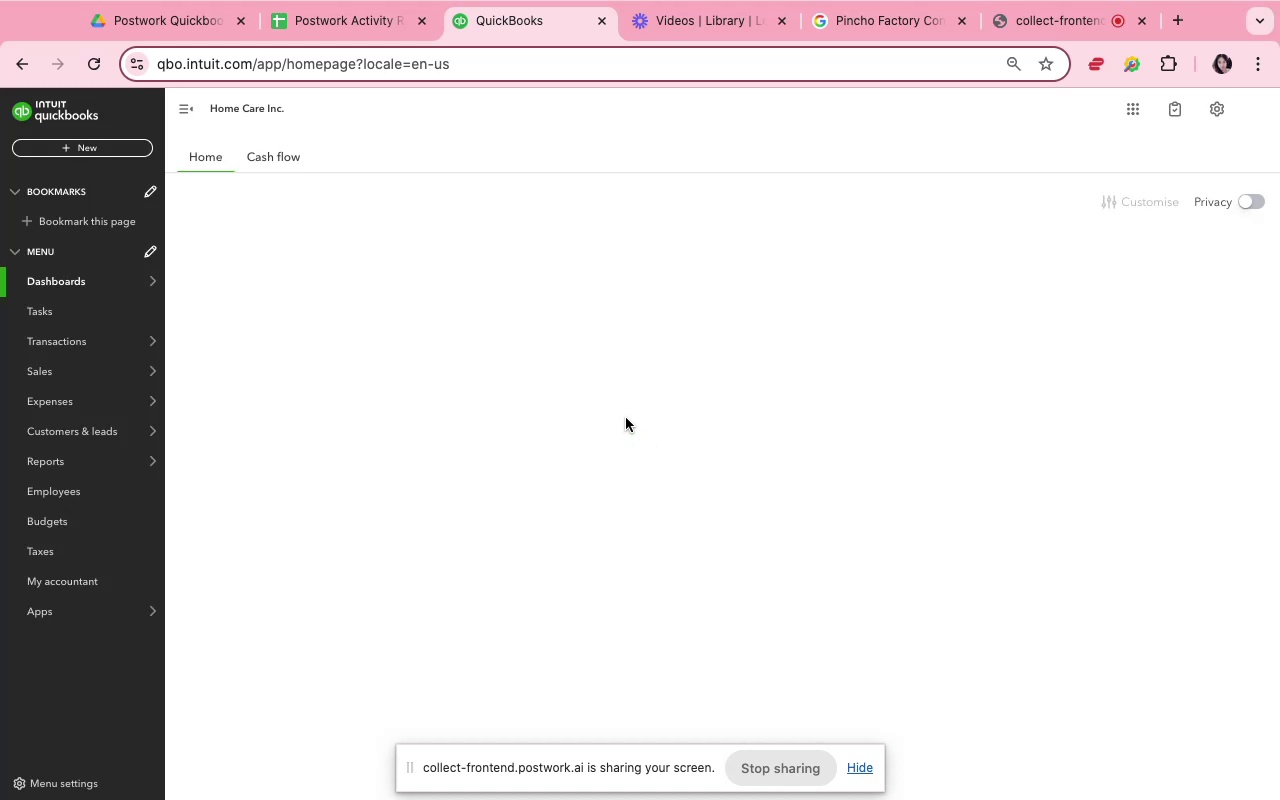 
left_click([411, 679])
 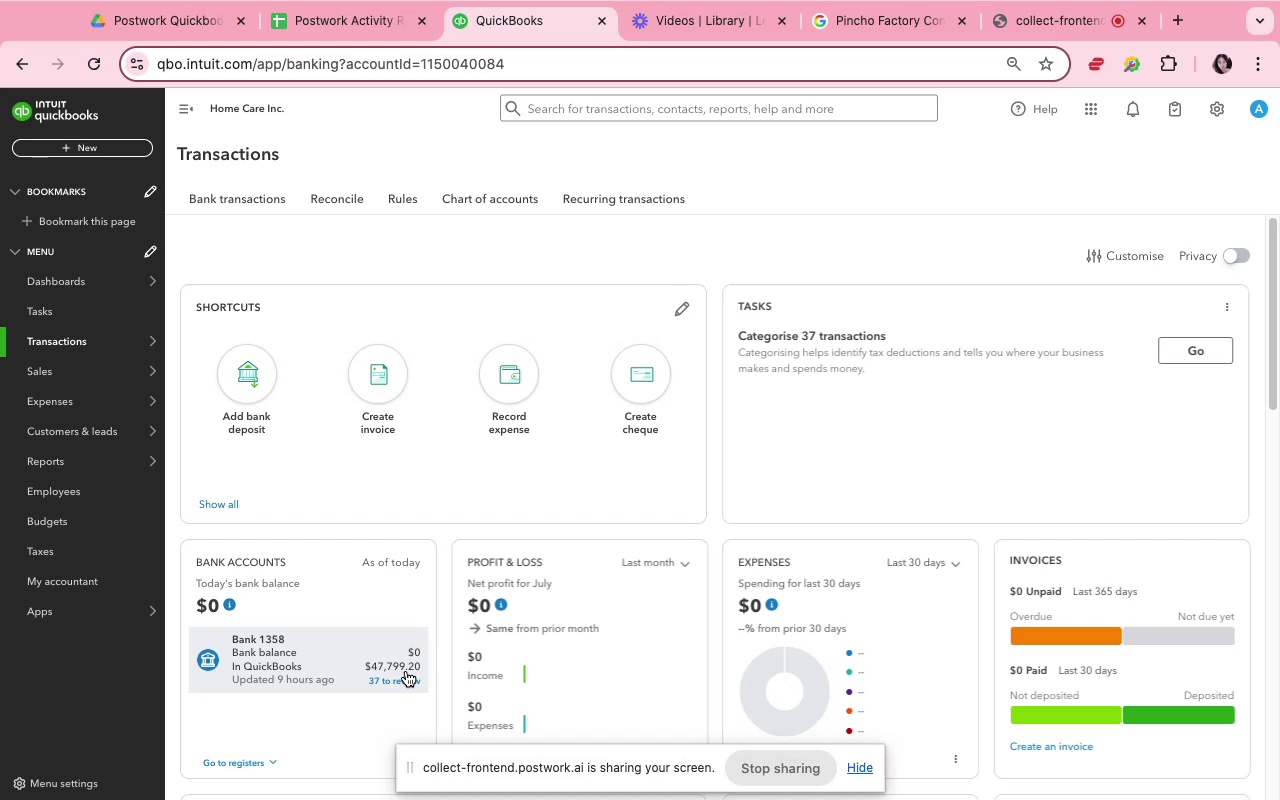 
wait(6.29)
 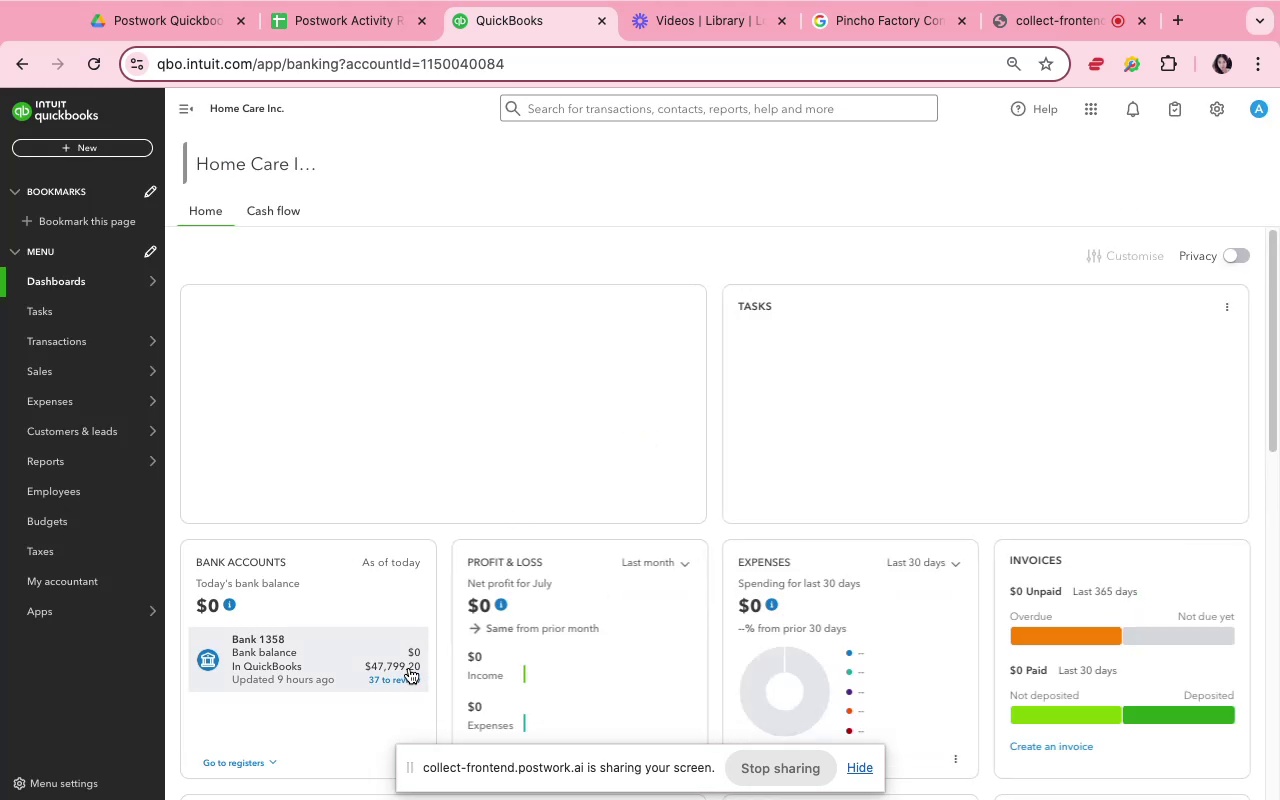 
left_click([406, 671])
 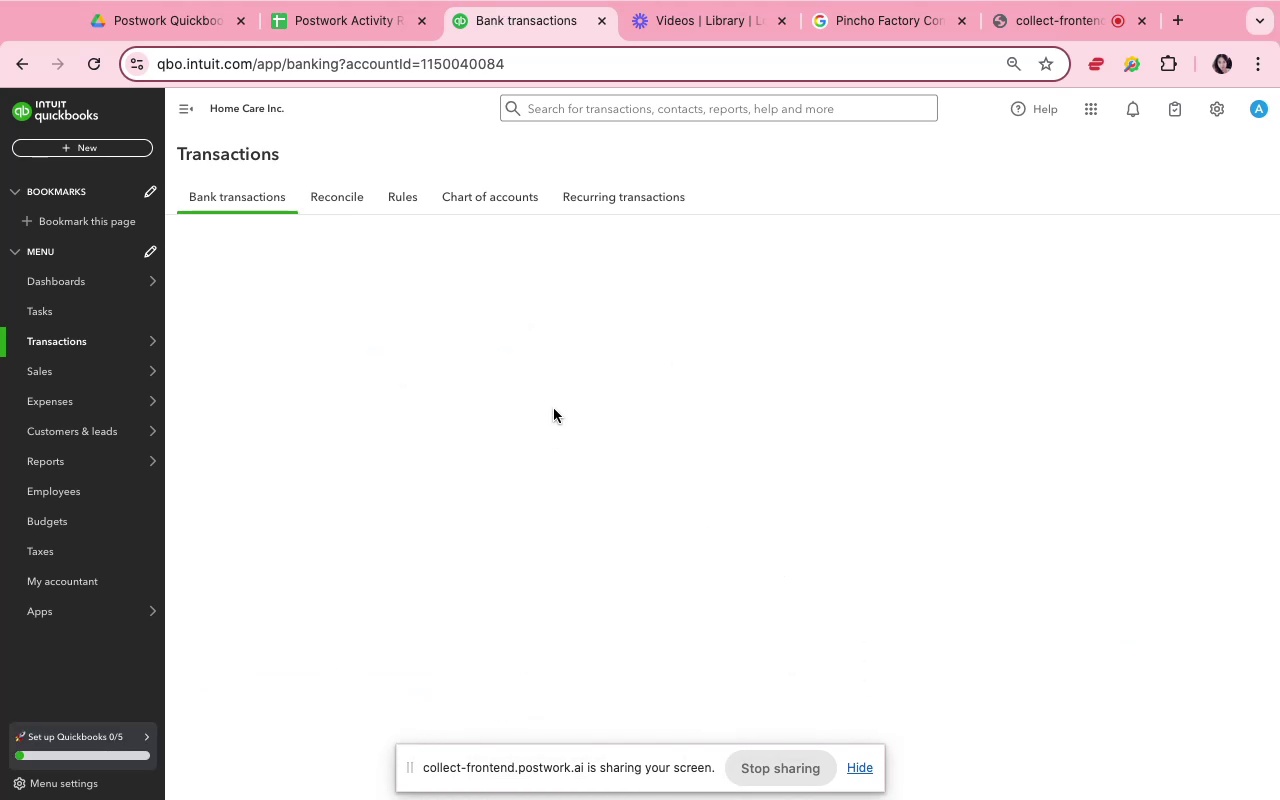 
wait(8.13)
 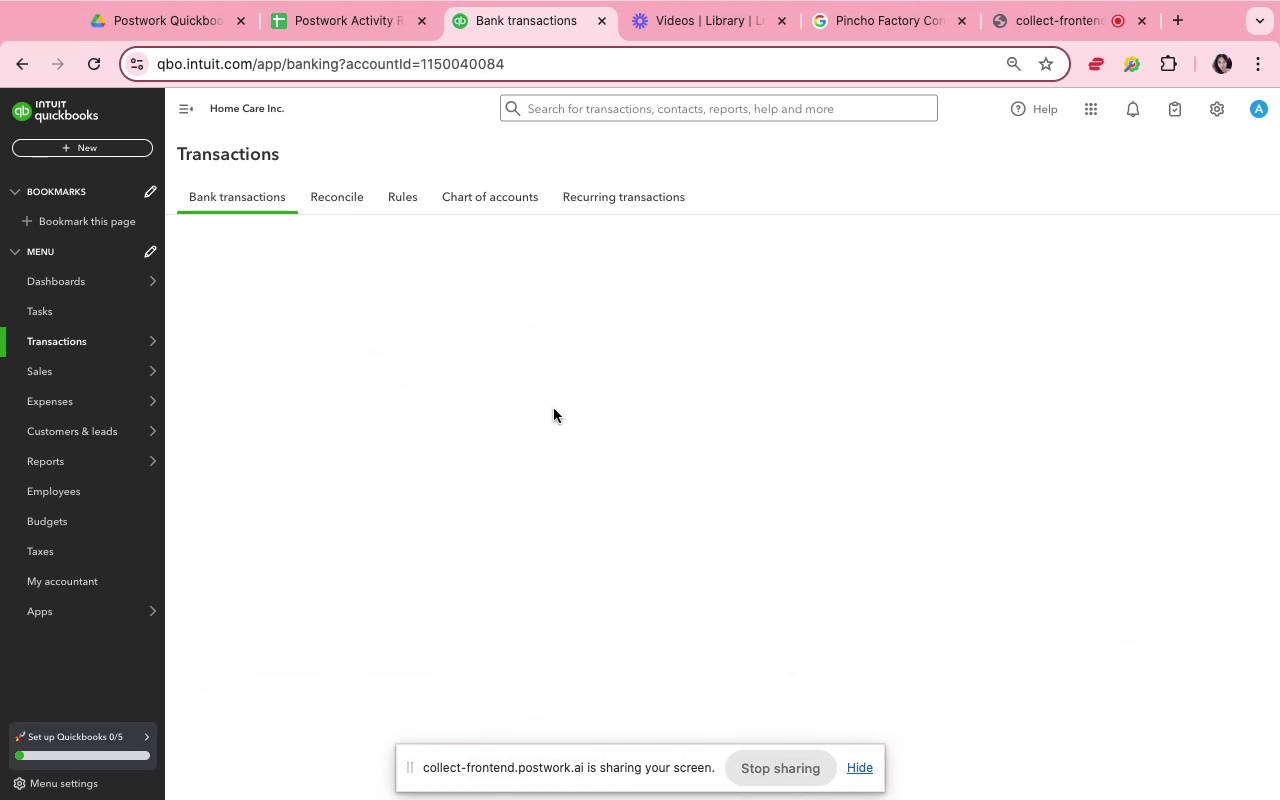 
scroll: coordinate [554, 407], scroll_direction: down, amount: 9.0
 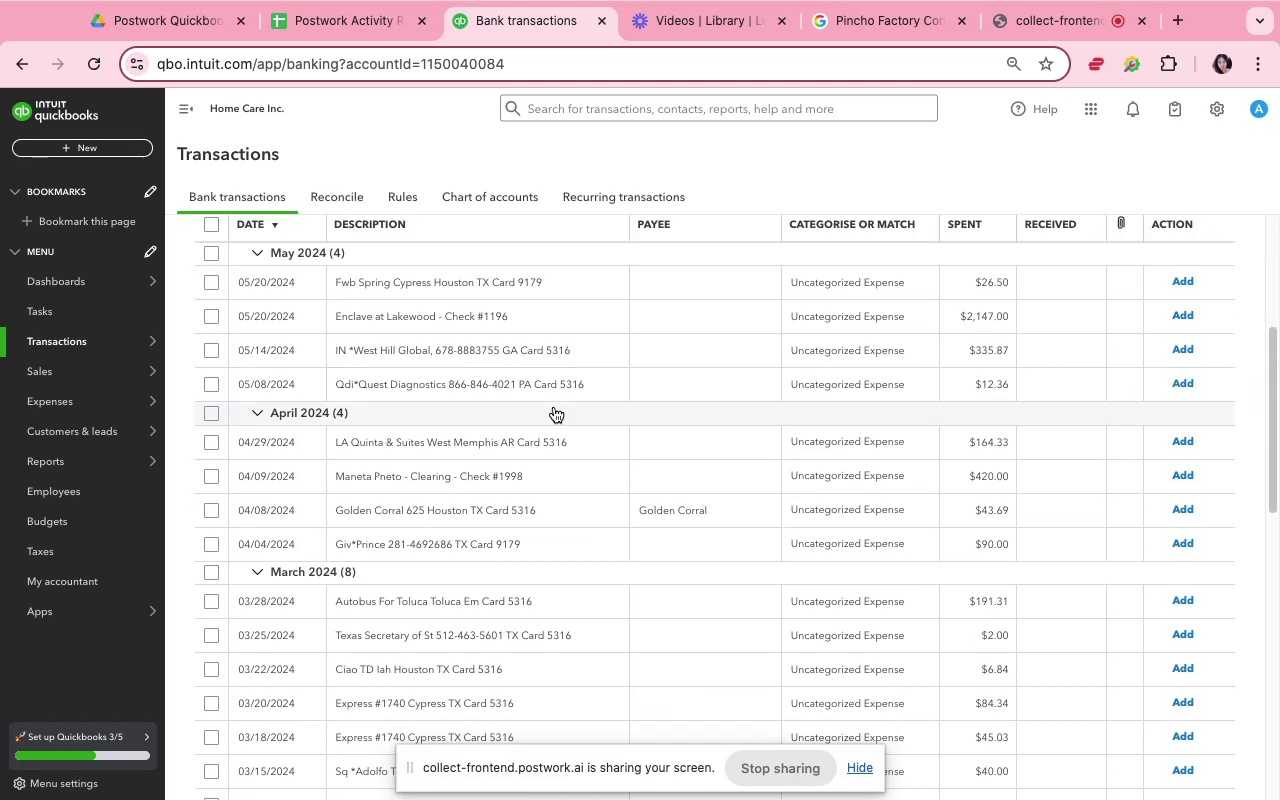 
scroll: coordinate [554, 407], scroll_direction: up, amount: 4.0
 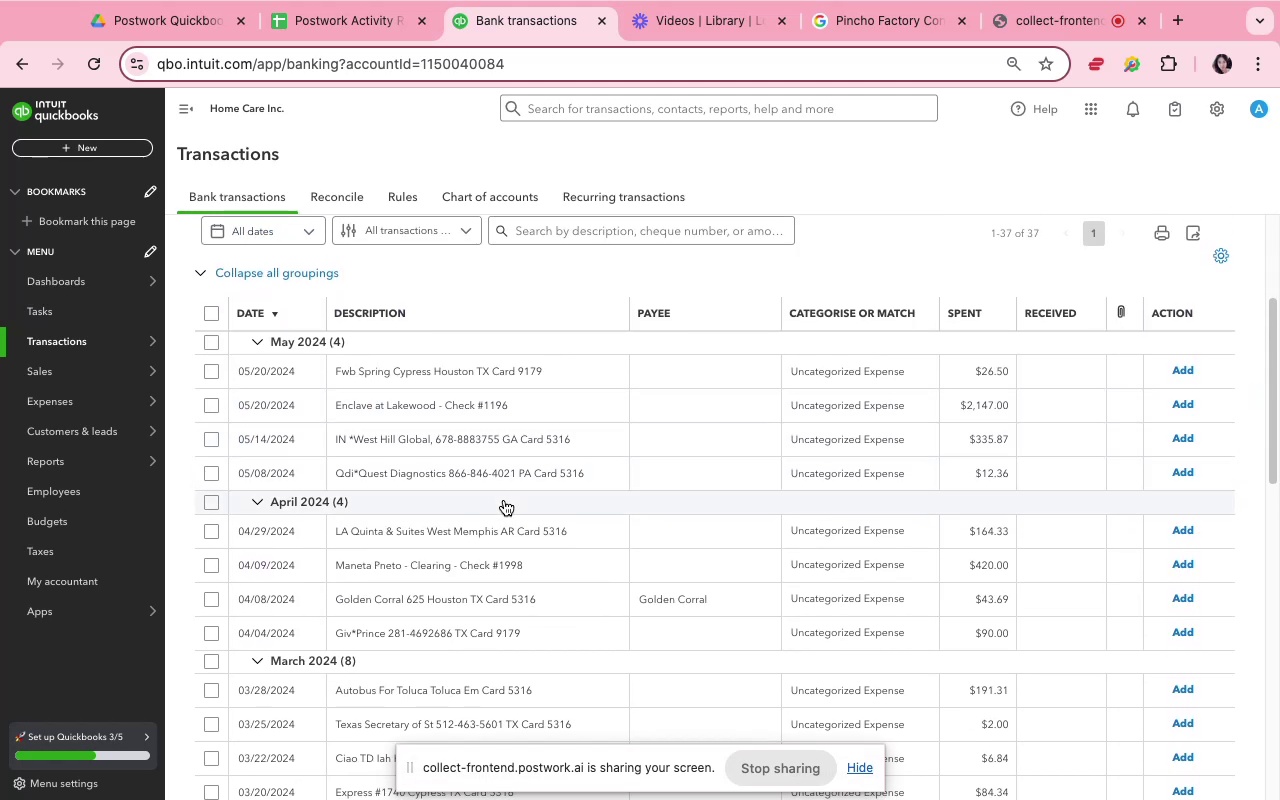 
wait(7.61)
 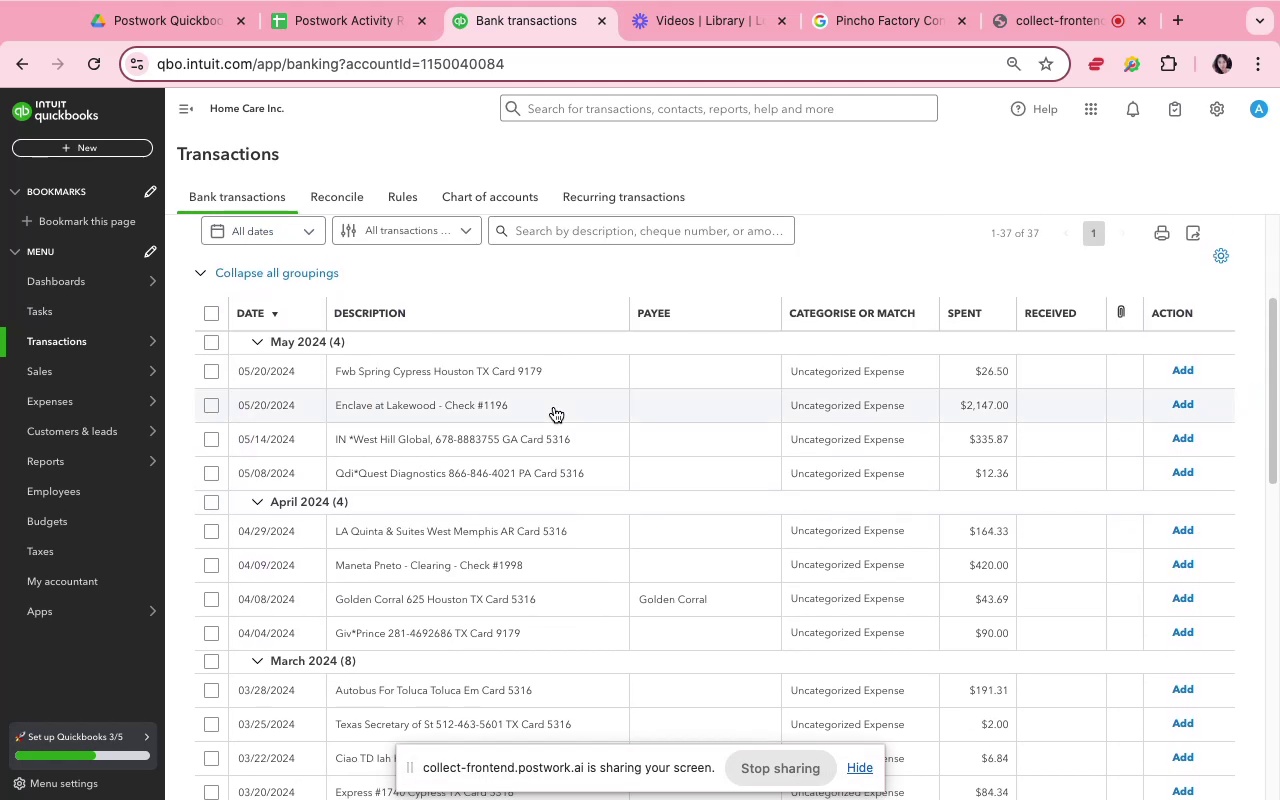 
scroll: coordinate [482, 447], scroll_direction: down, amount: 18.0
 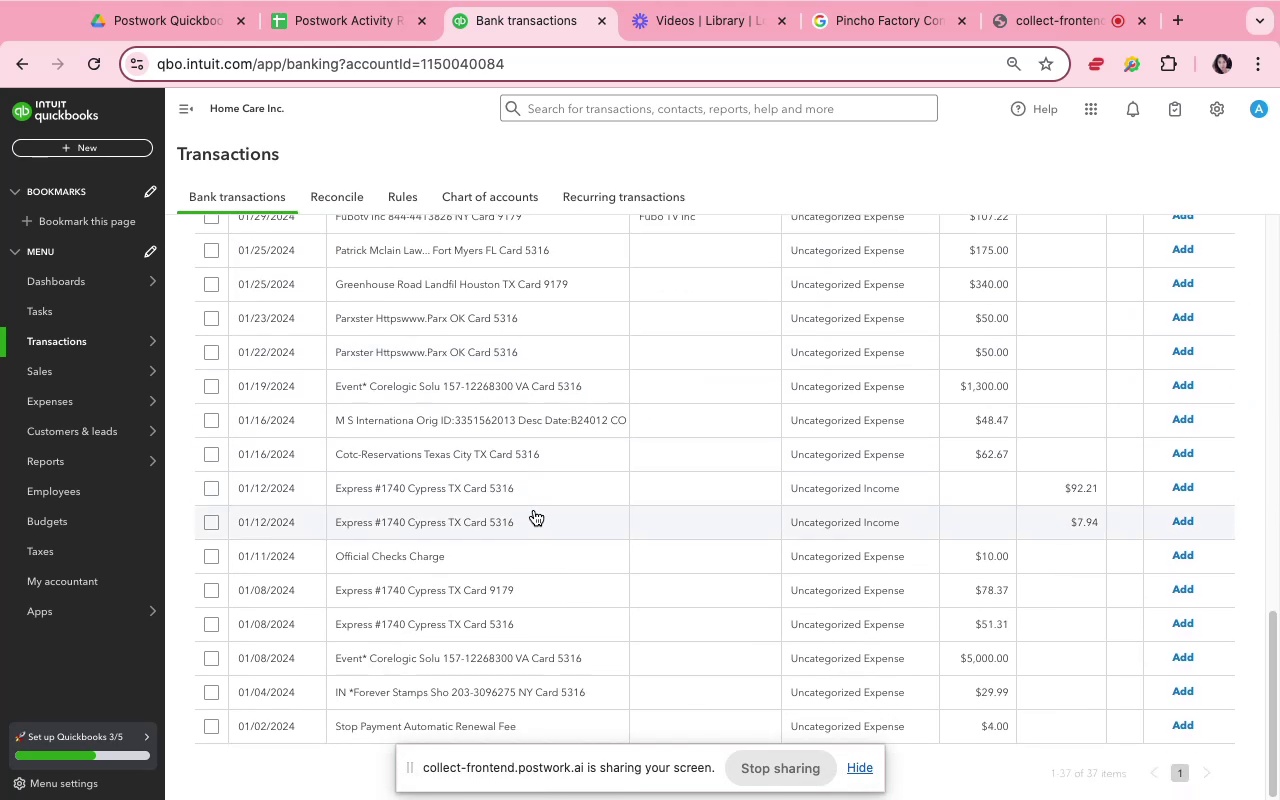 
scroll: coordinate [539, 509], scroll_direction: up, amount: 9.0
 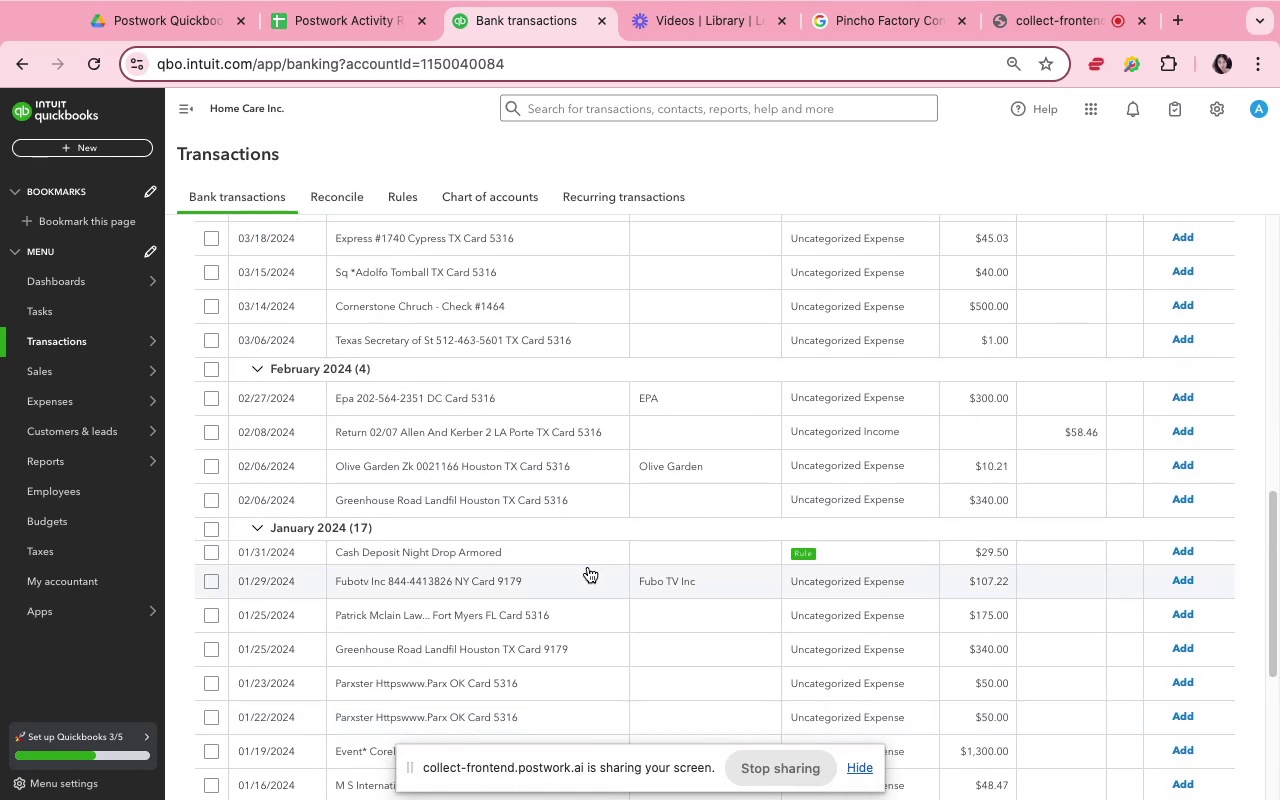 
left_click([582, 552])
 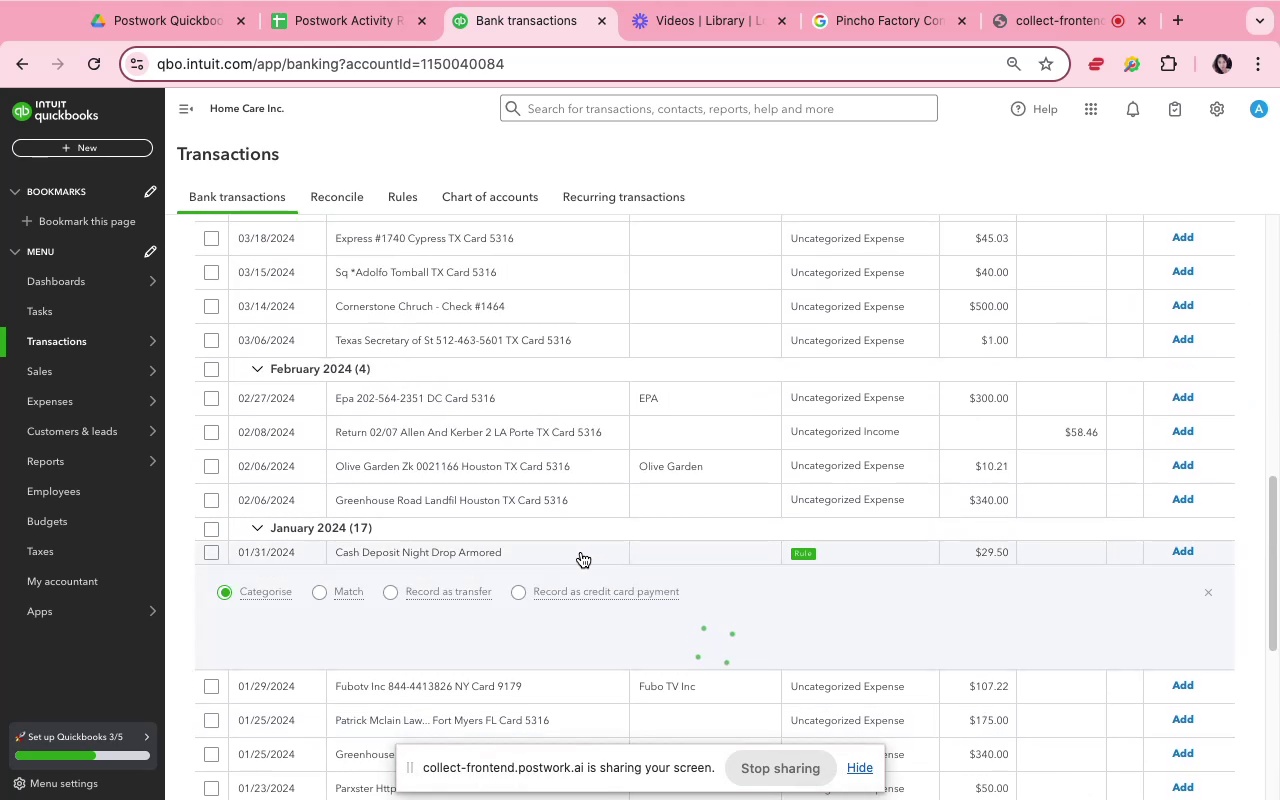 
scroll: coordinate [580, 549], scroll_direction: down, amount: 9.0
 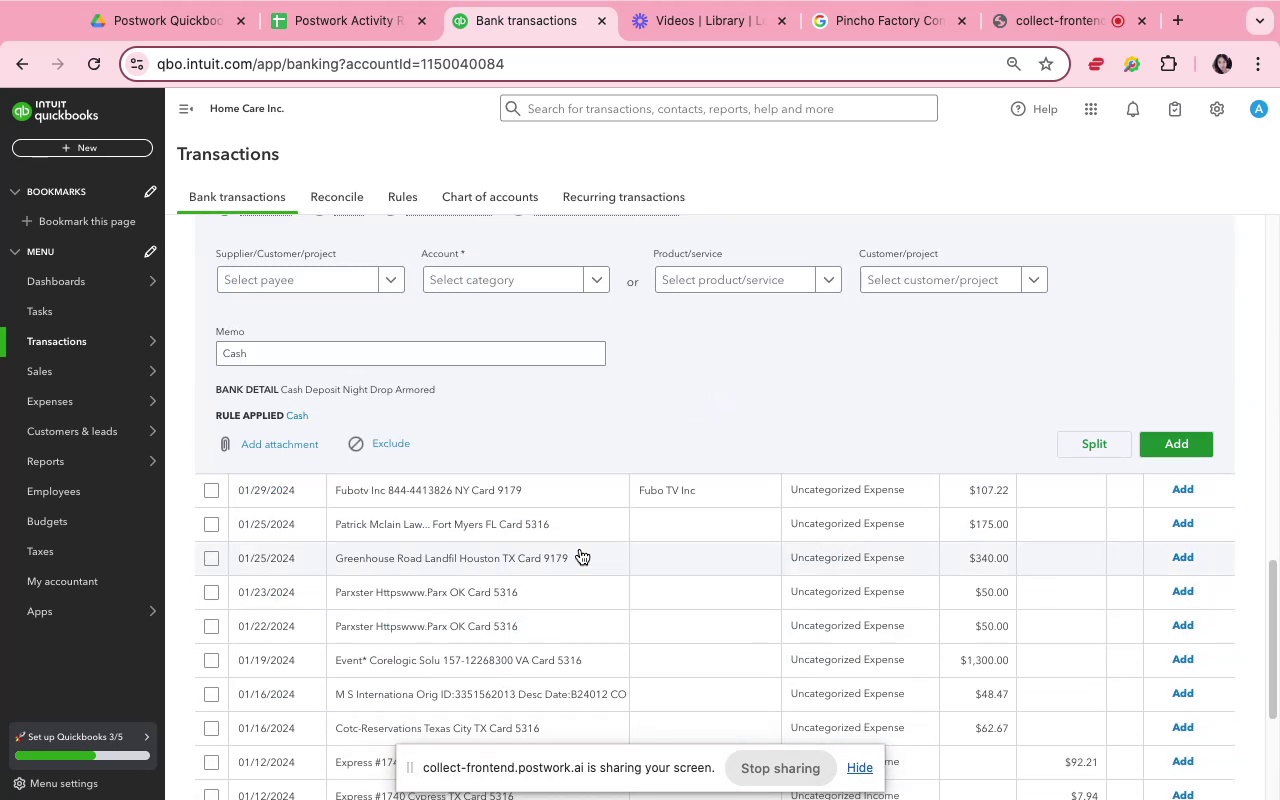 
scroll: coordinate [580, 549], scroll_direction: up, amount: 10.0
 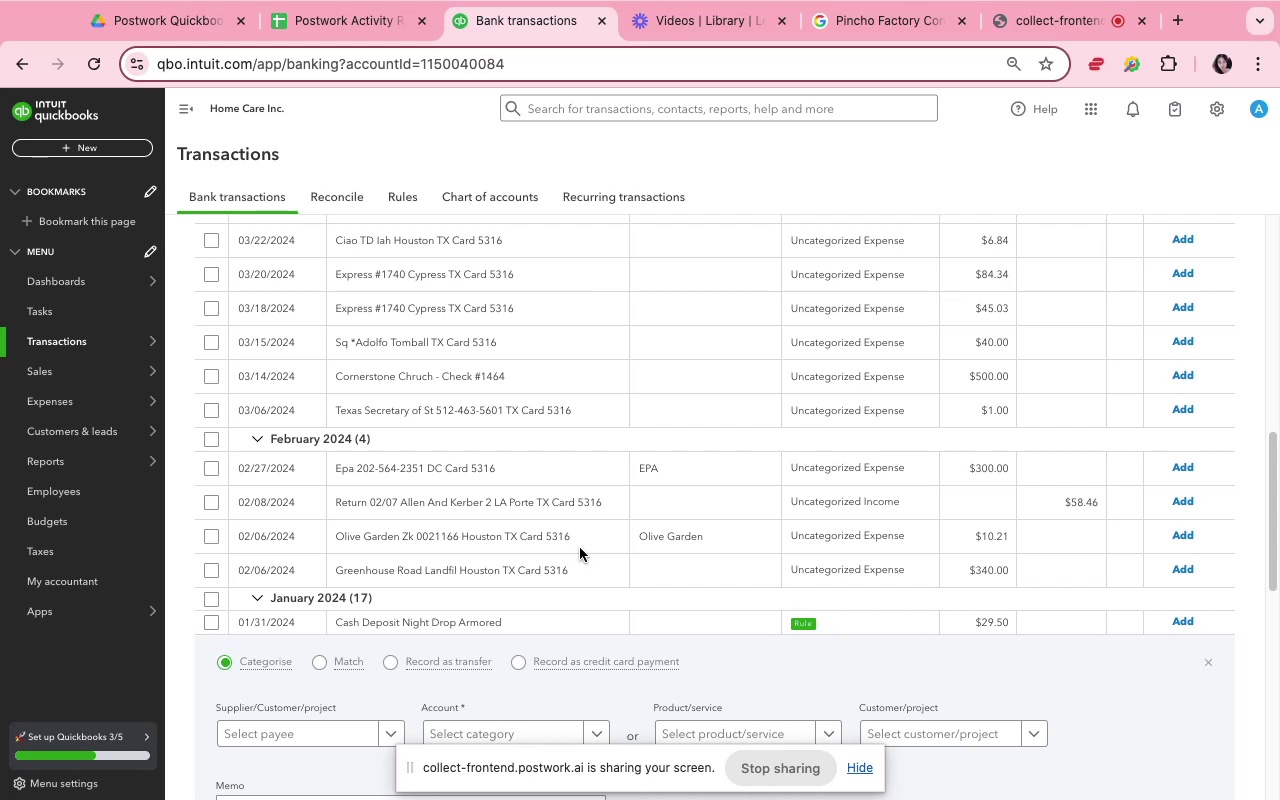 
scroll: coordinate [579, 548], scroll_direction: down, amount: 12.0
 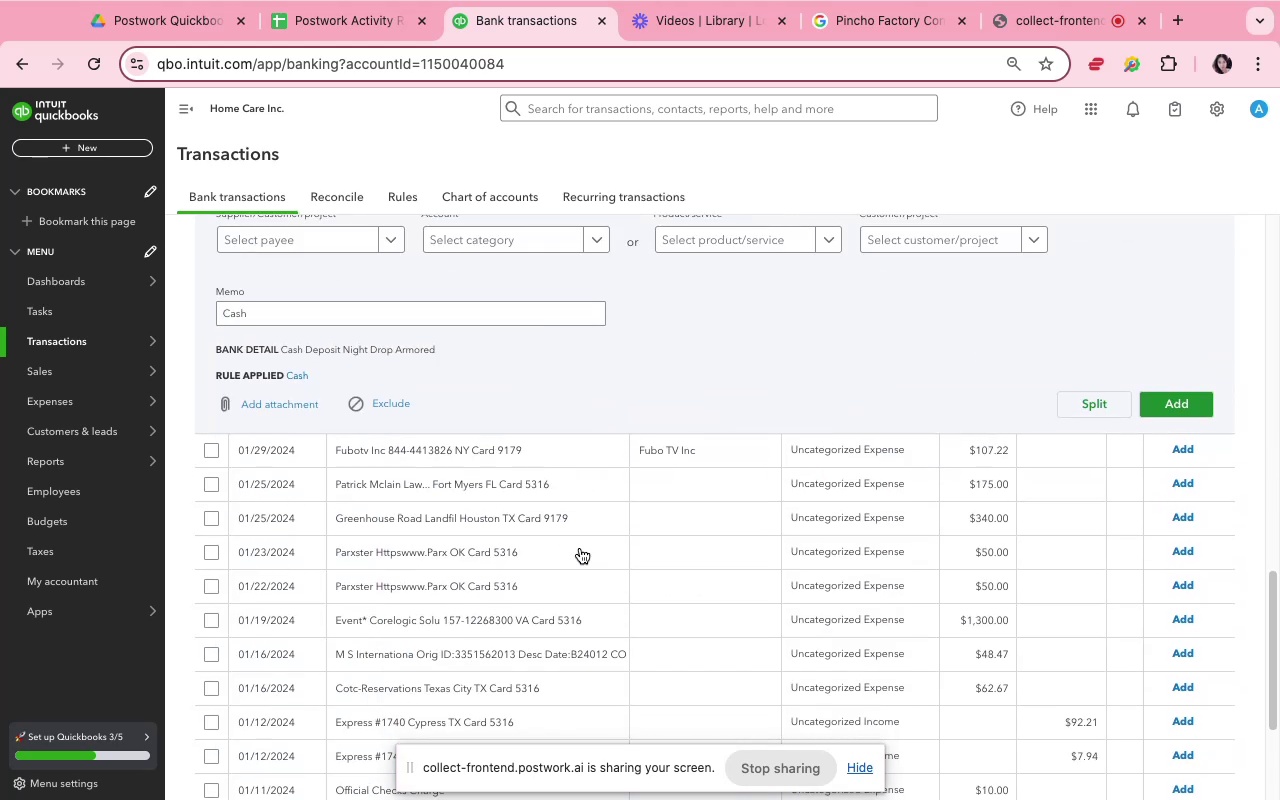 
scroll: coordinate [579, 548], scroll_direction: up, amount: 6.0
 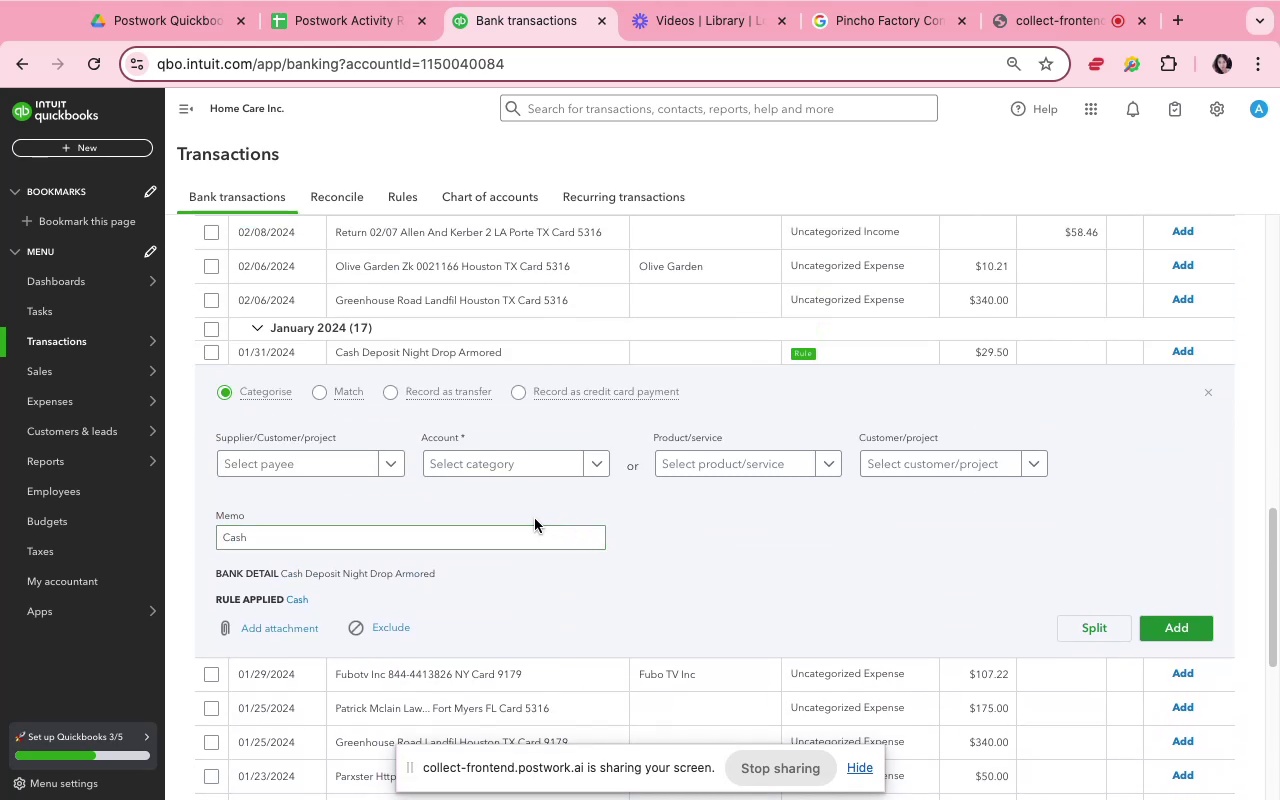 
wait(5.93)
 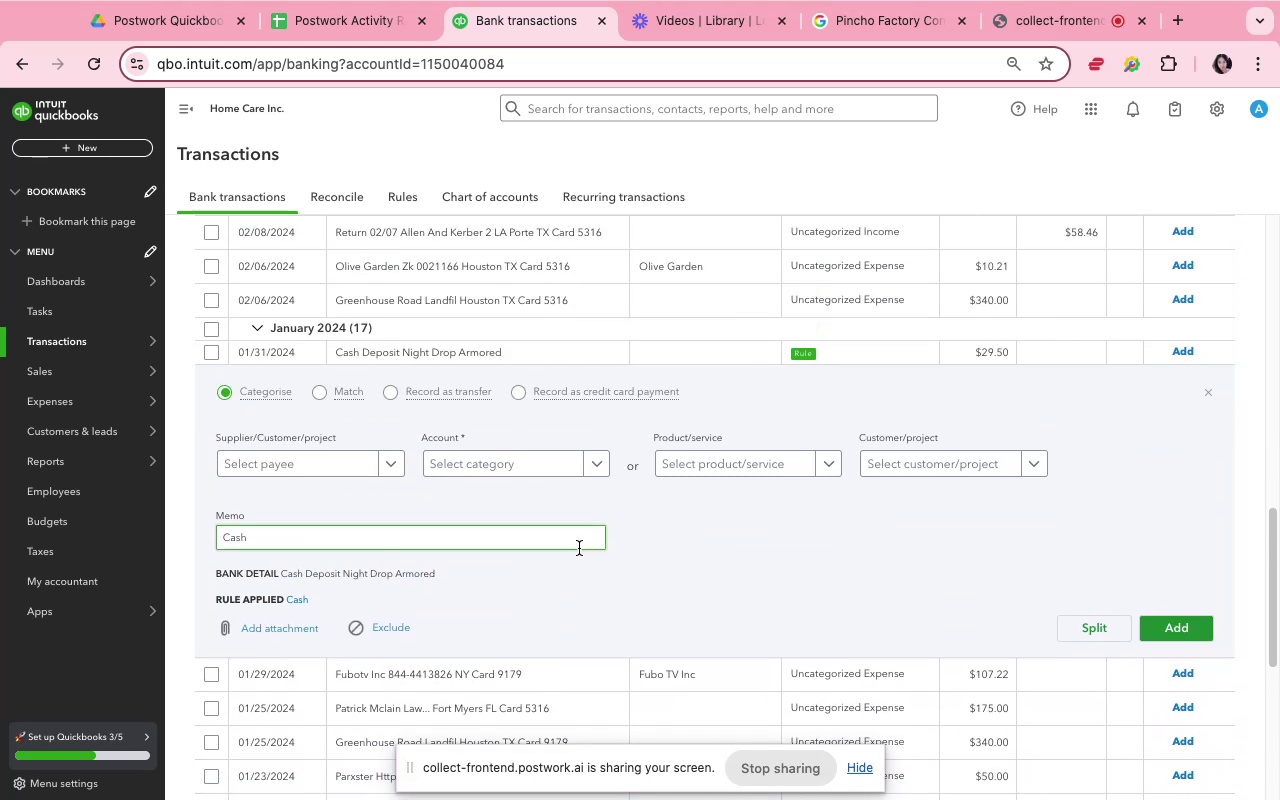 
mouse_move([290, 590])
 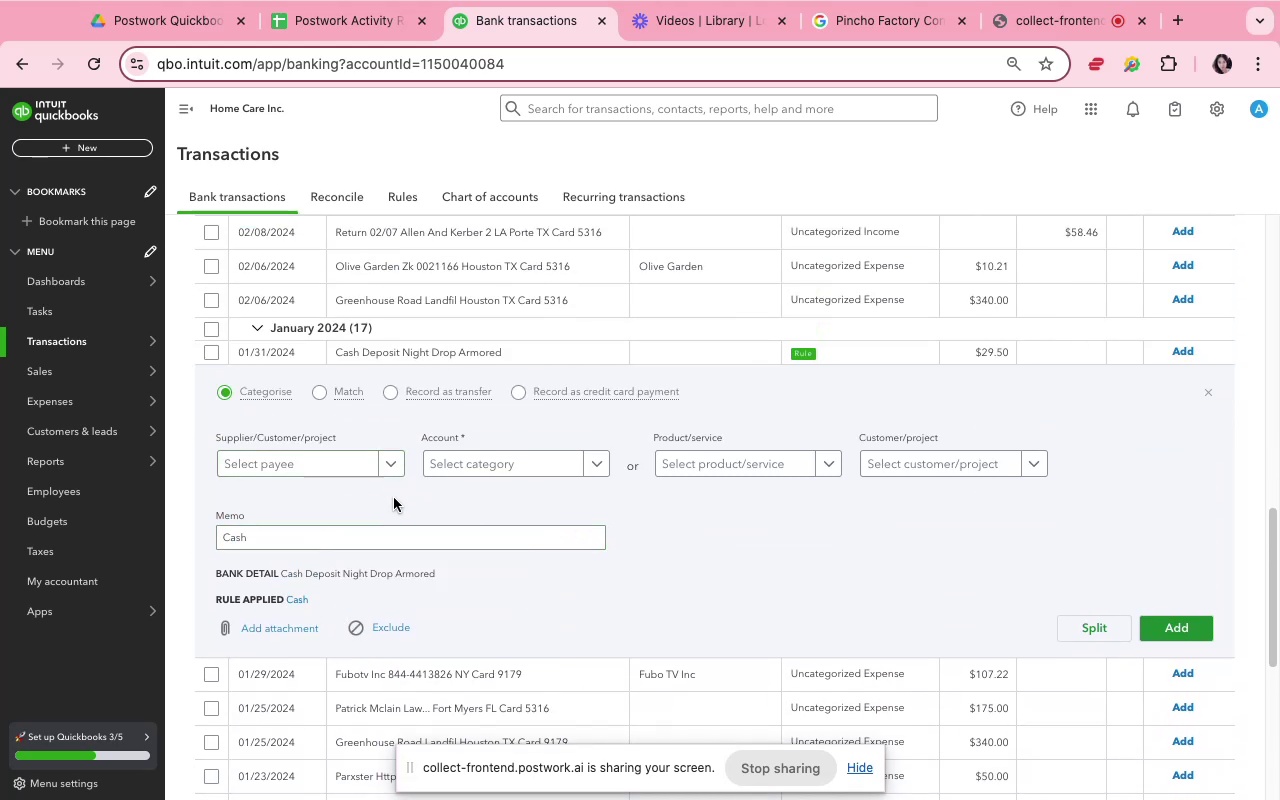 
scroll: coordinate [394, 498], scroll_direction: up, amount: 2.0
 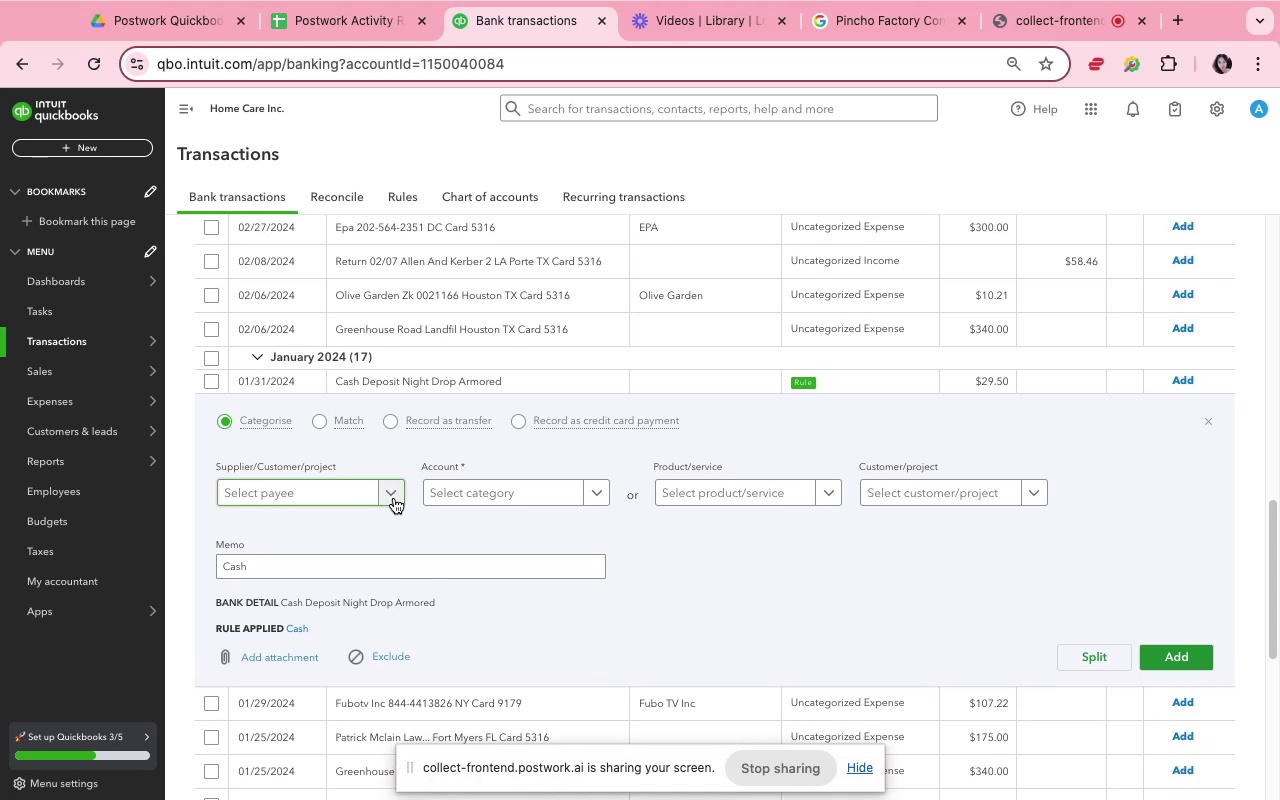 
left_click([394, 498])
 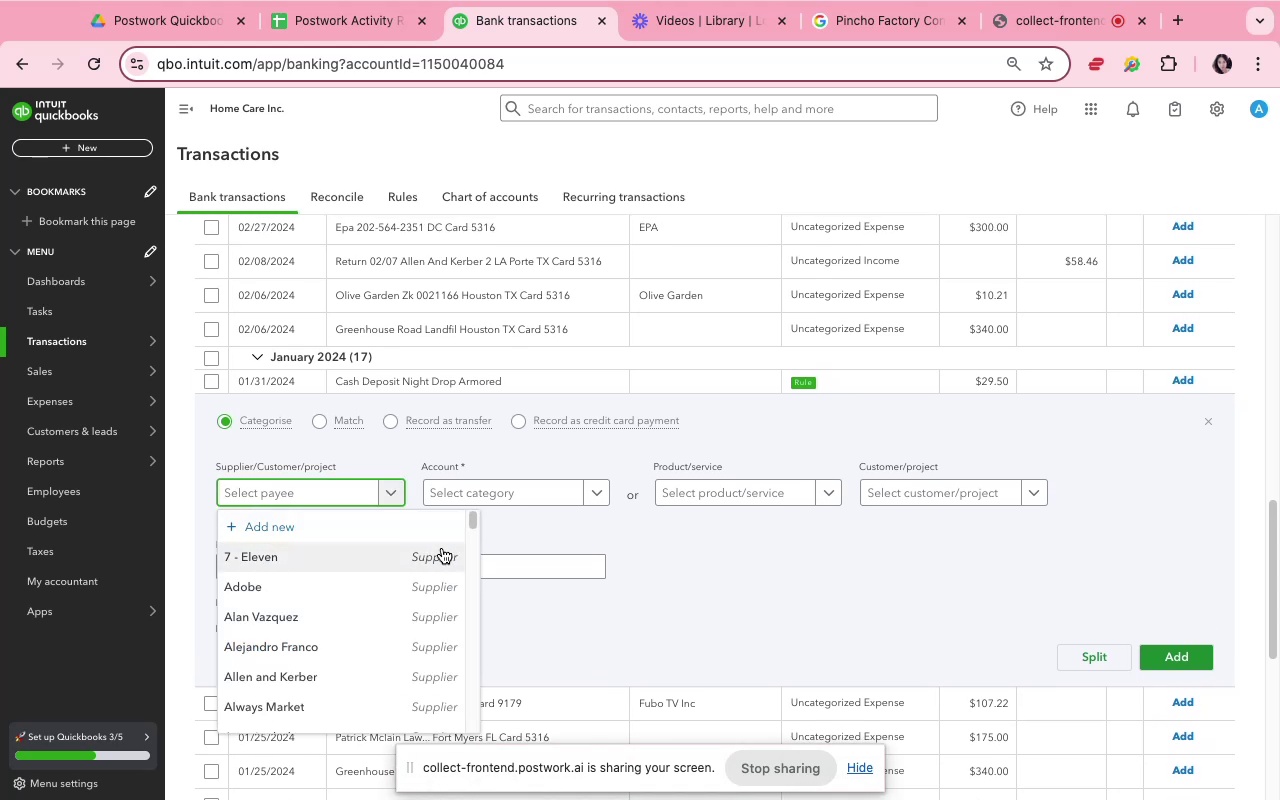 
wait(6.91)
 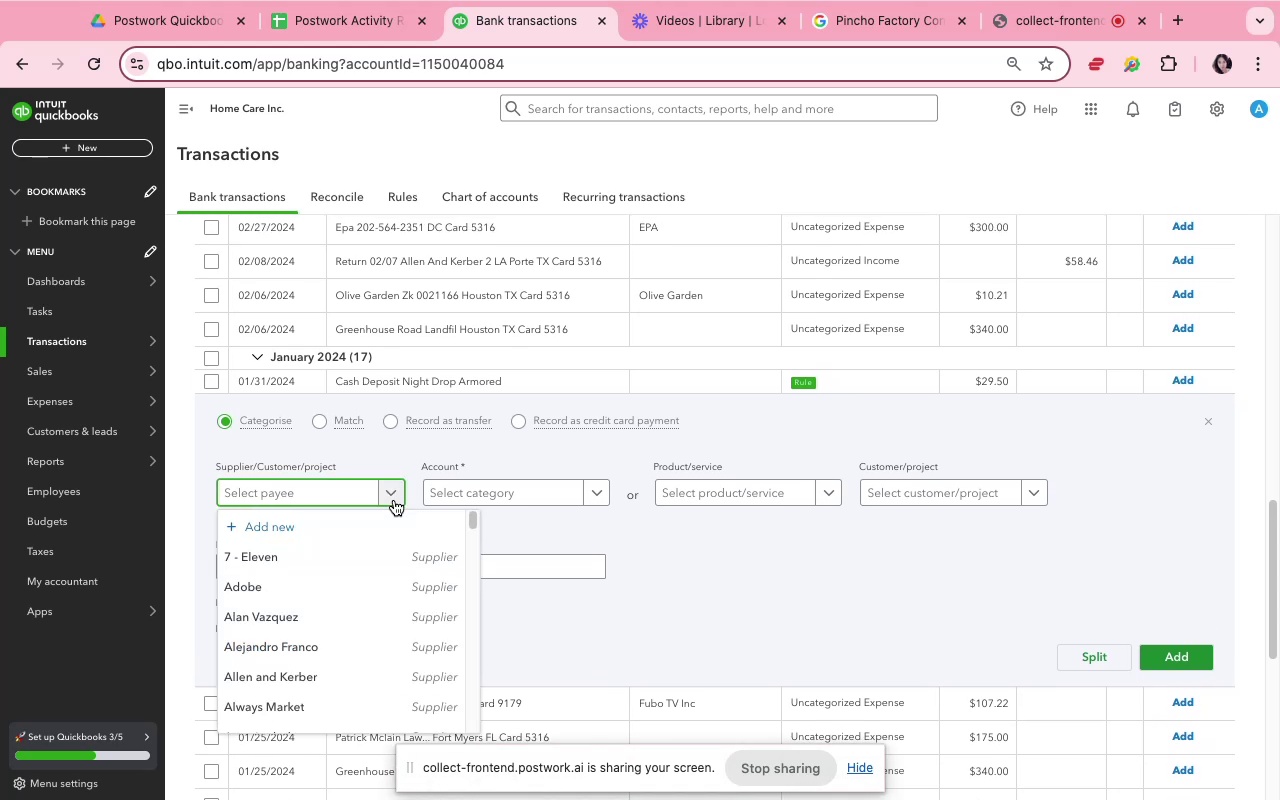 
type(nigh)
 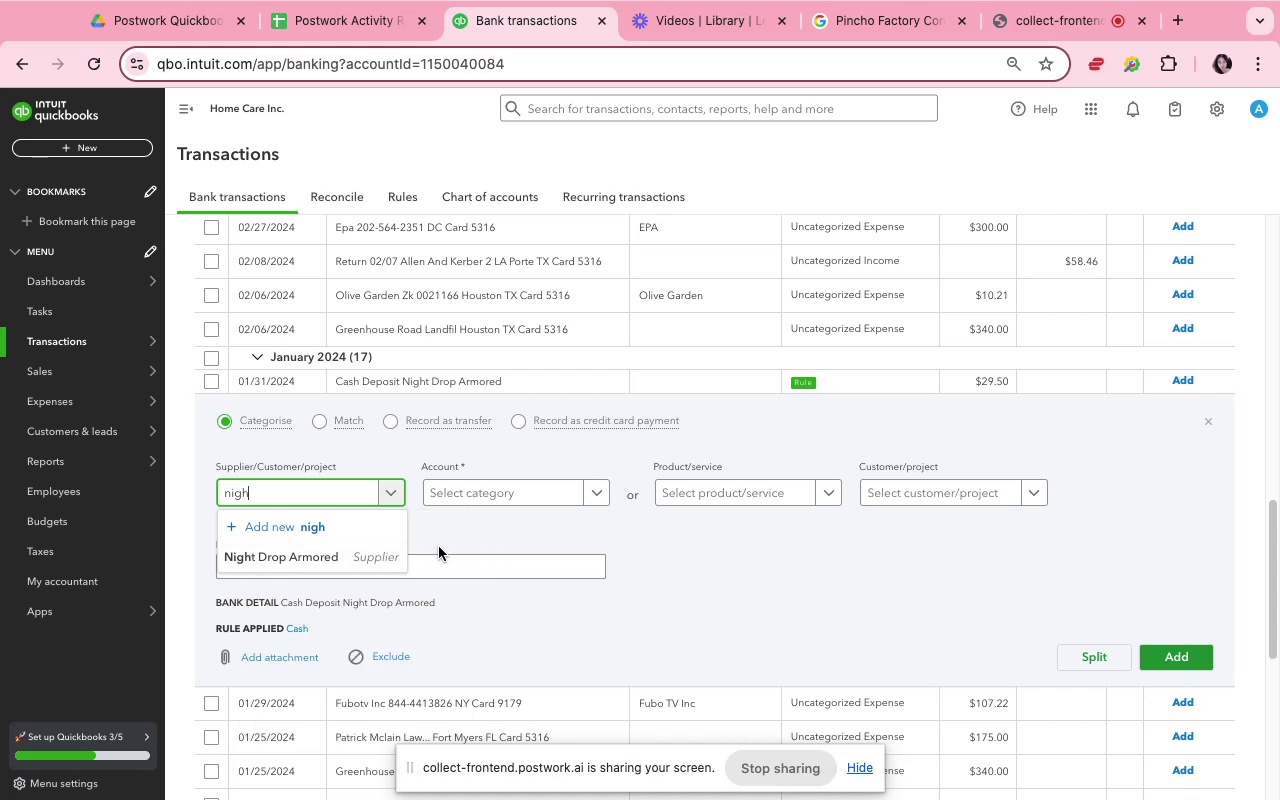 
left_click([376, 564])
 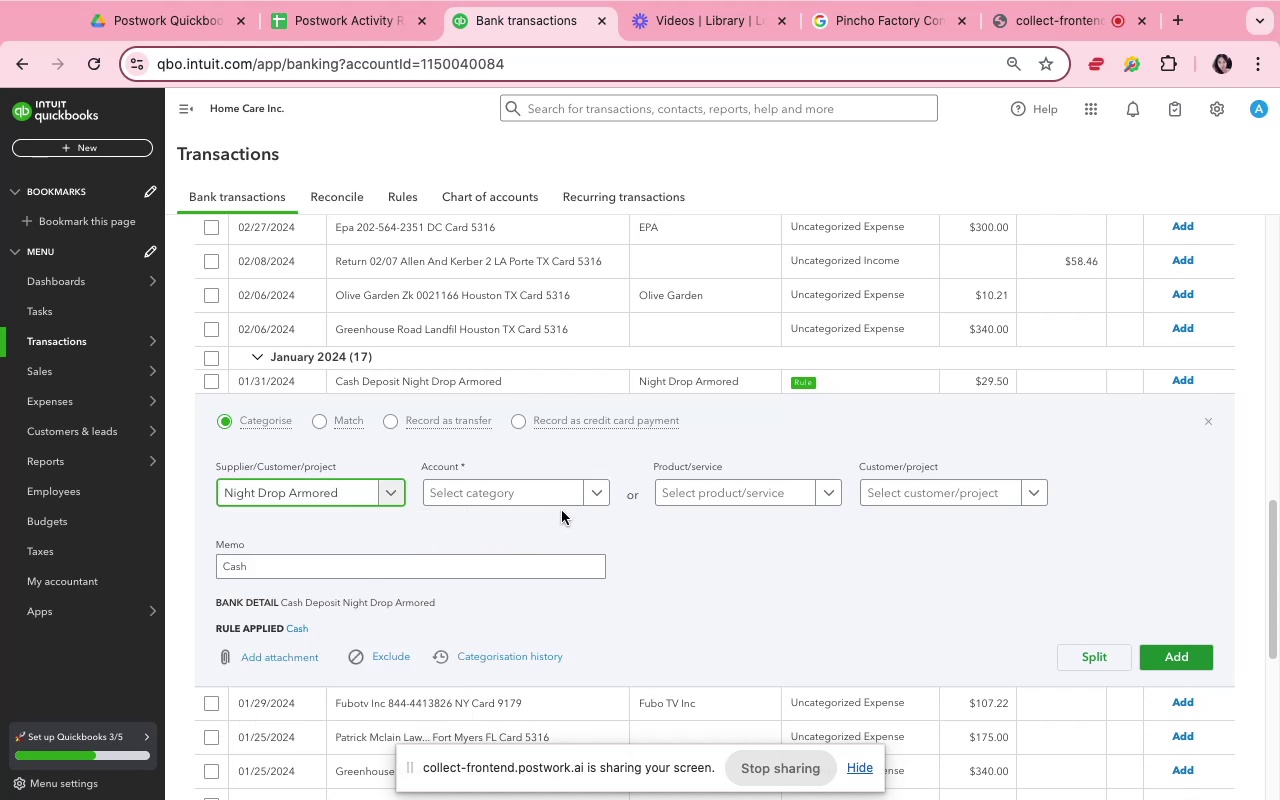 
wait(5.67)
 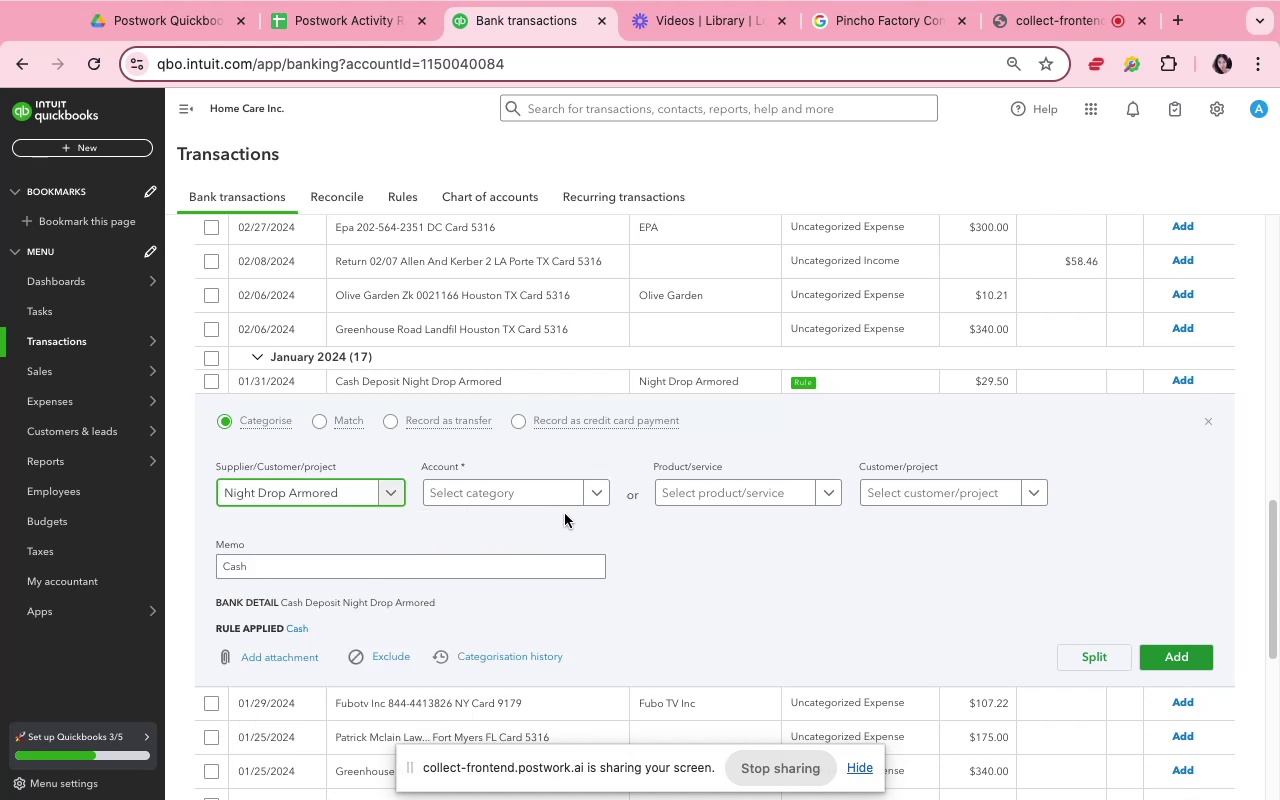 
left_click([562, 511])
 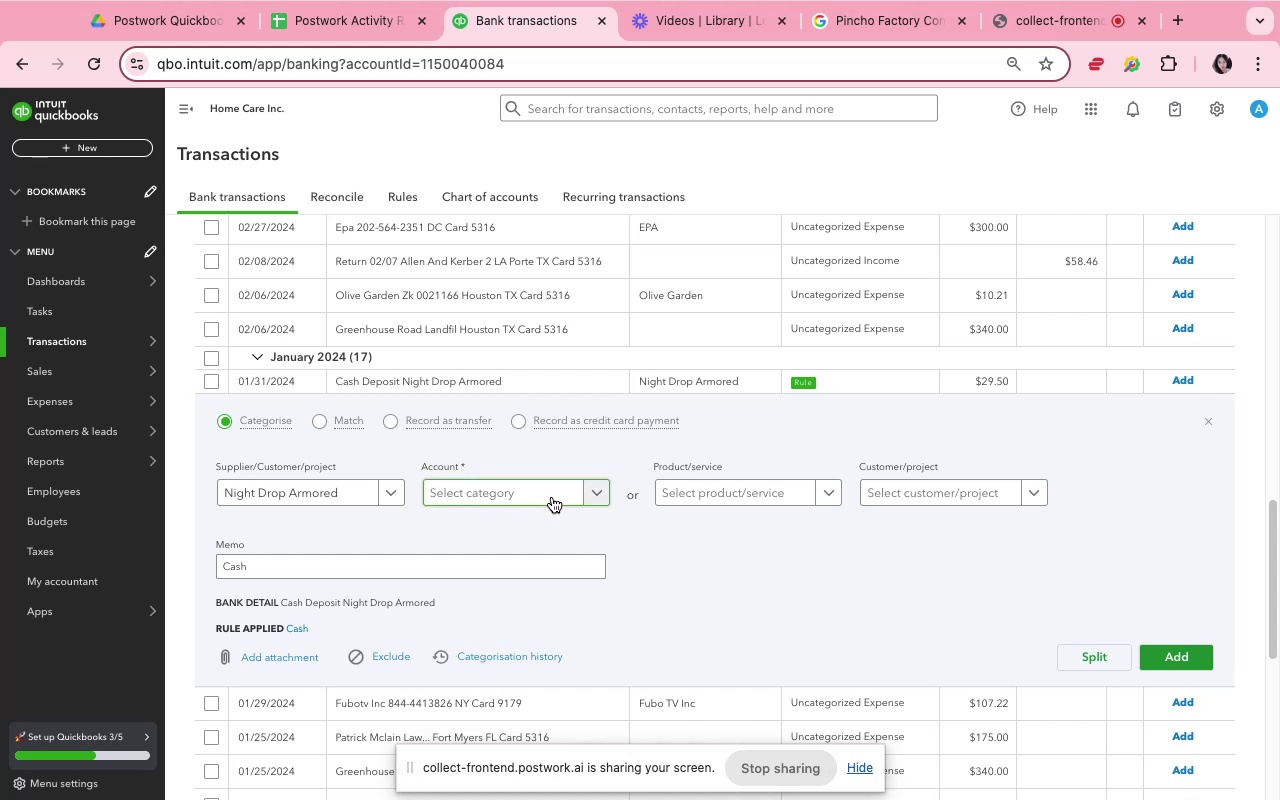 
scroll: coordinate [816, 350], scroll_direction: up, amount: 29.0
 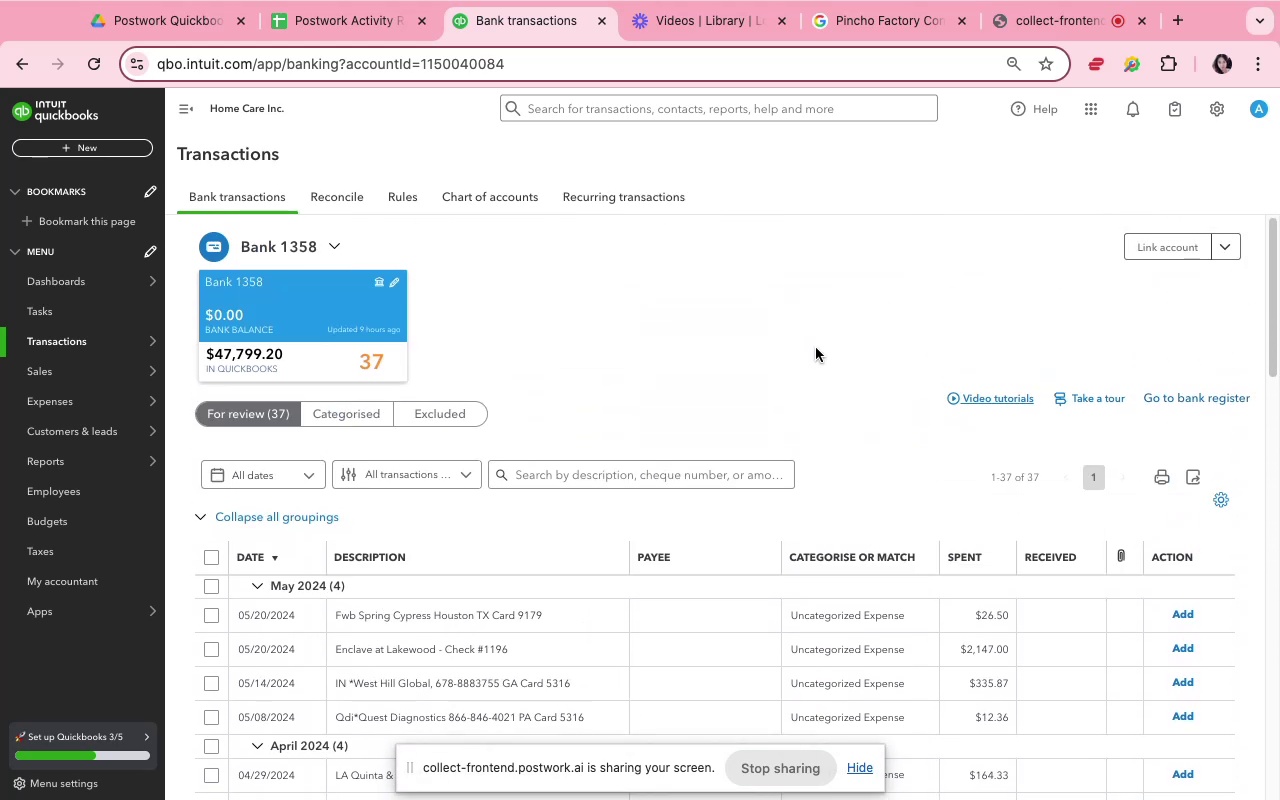 
scroll: coordinate [858, 364], scroll_direction: down, amount: 22.0
 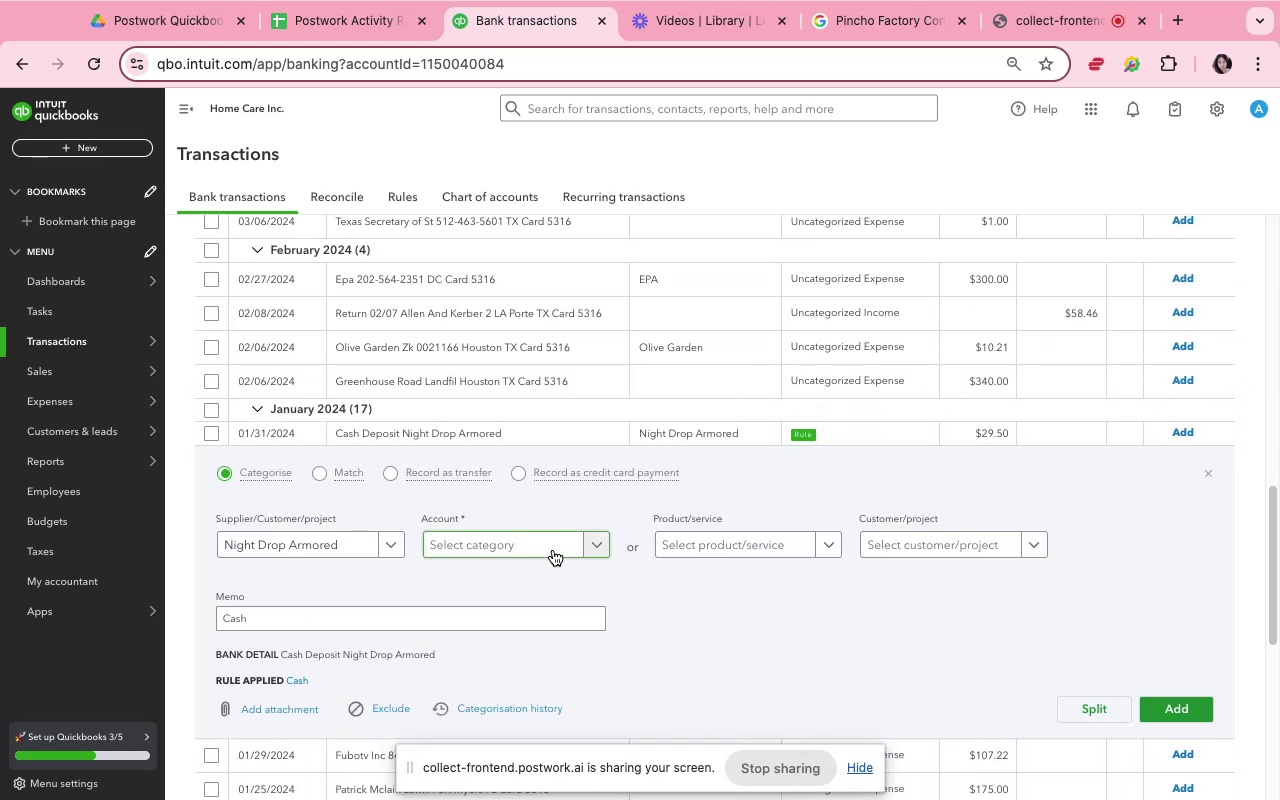 
left_click([553, 550])
 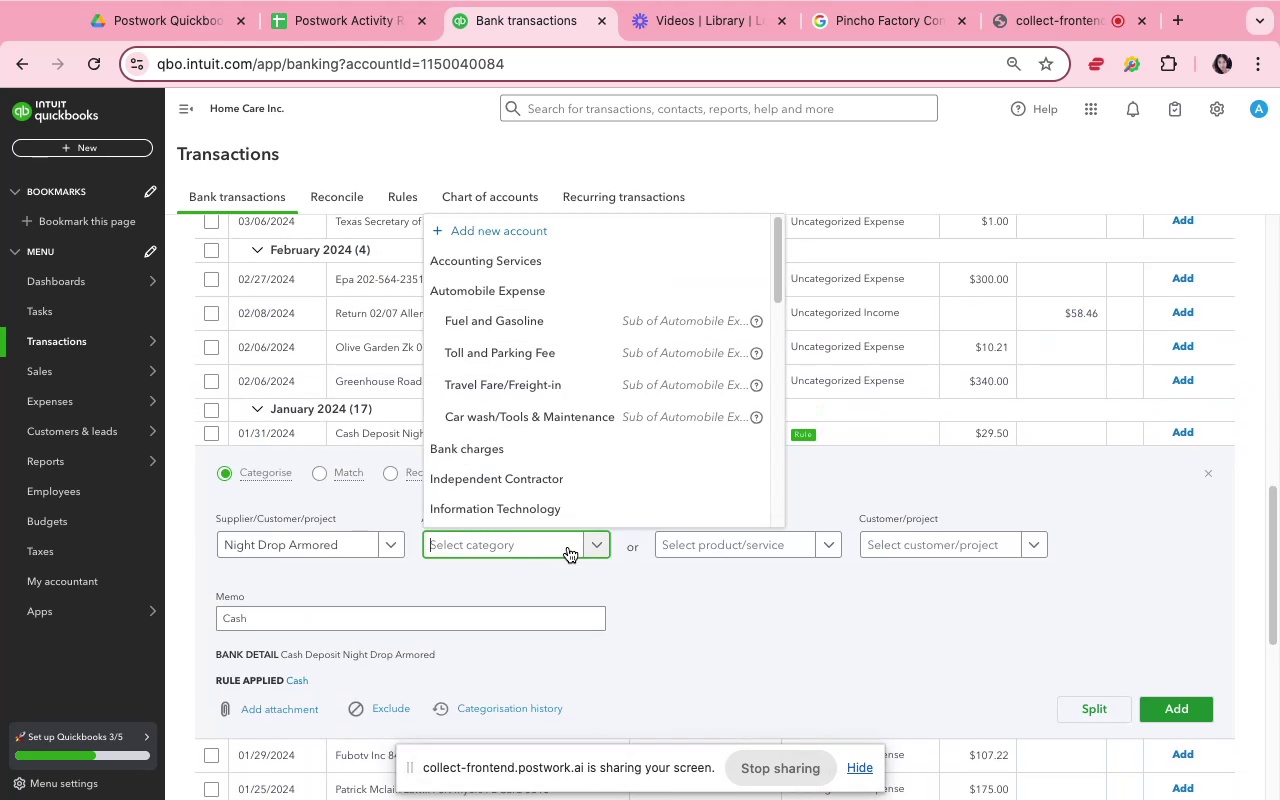 
type(ban)
 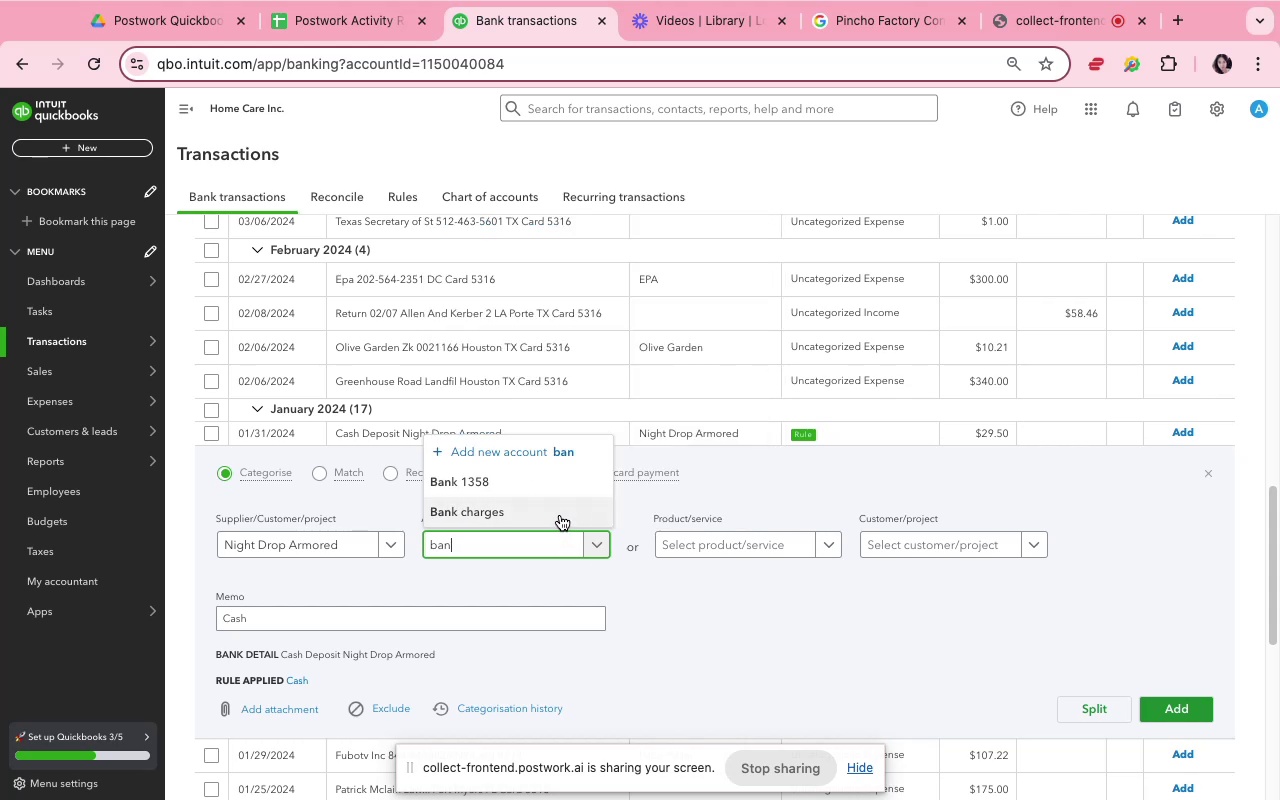 
left_click([560, 515])
 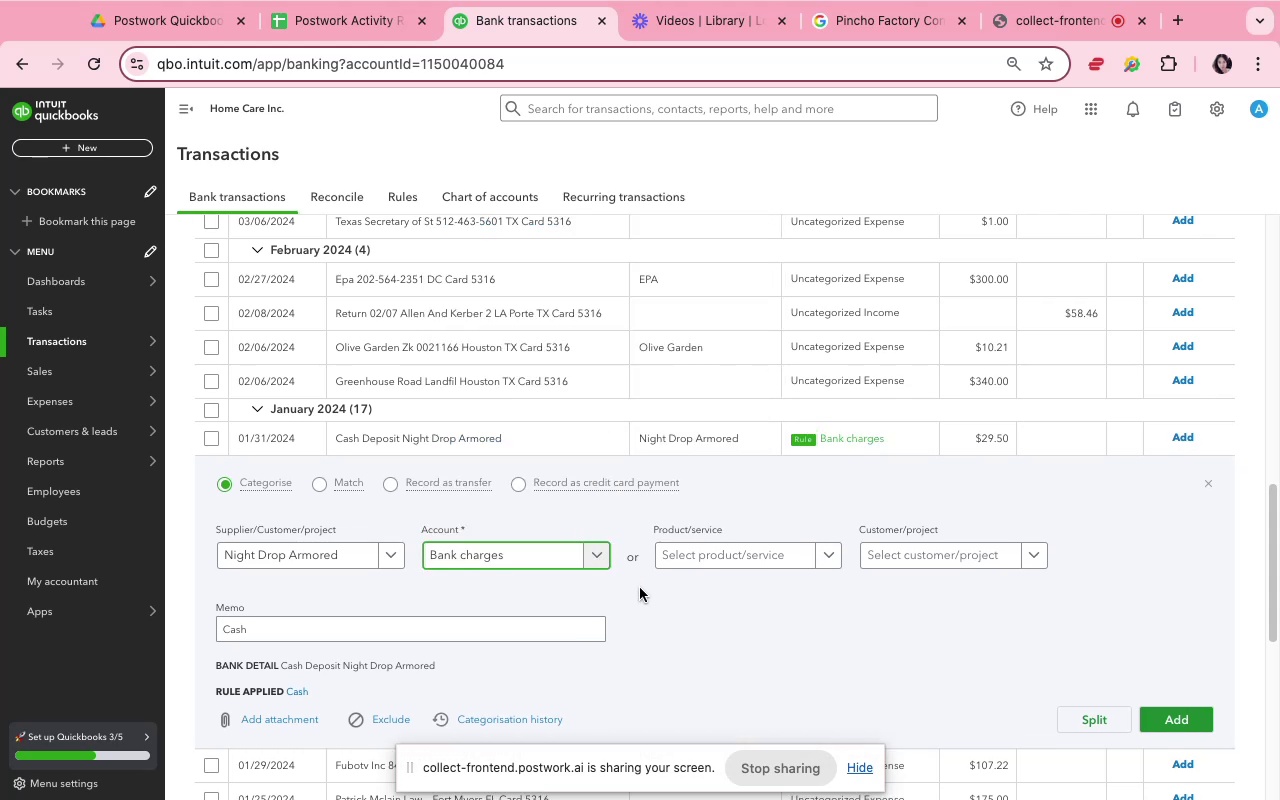 
left_click([651, 594])
 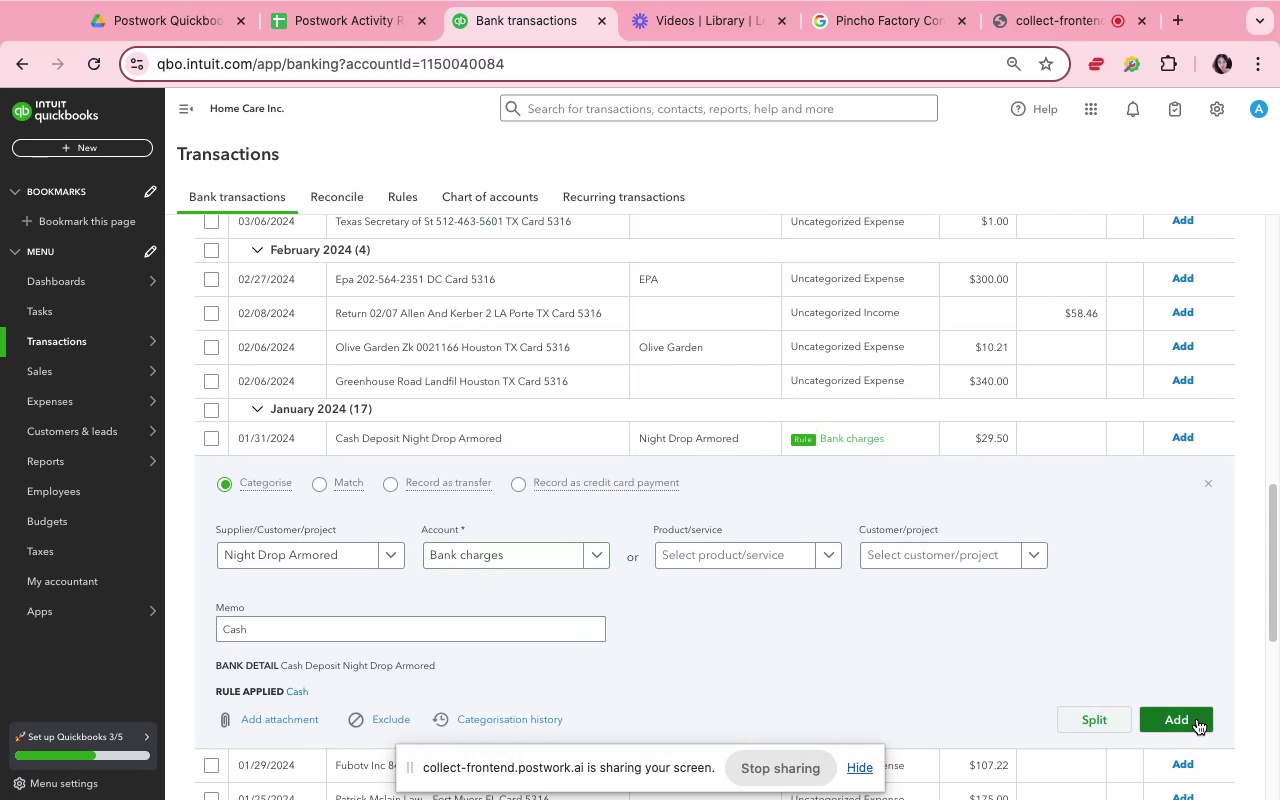 
left_click([1197, 719])
 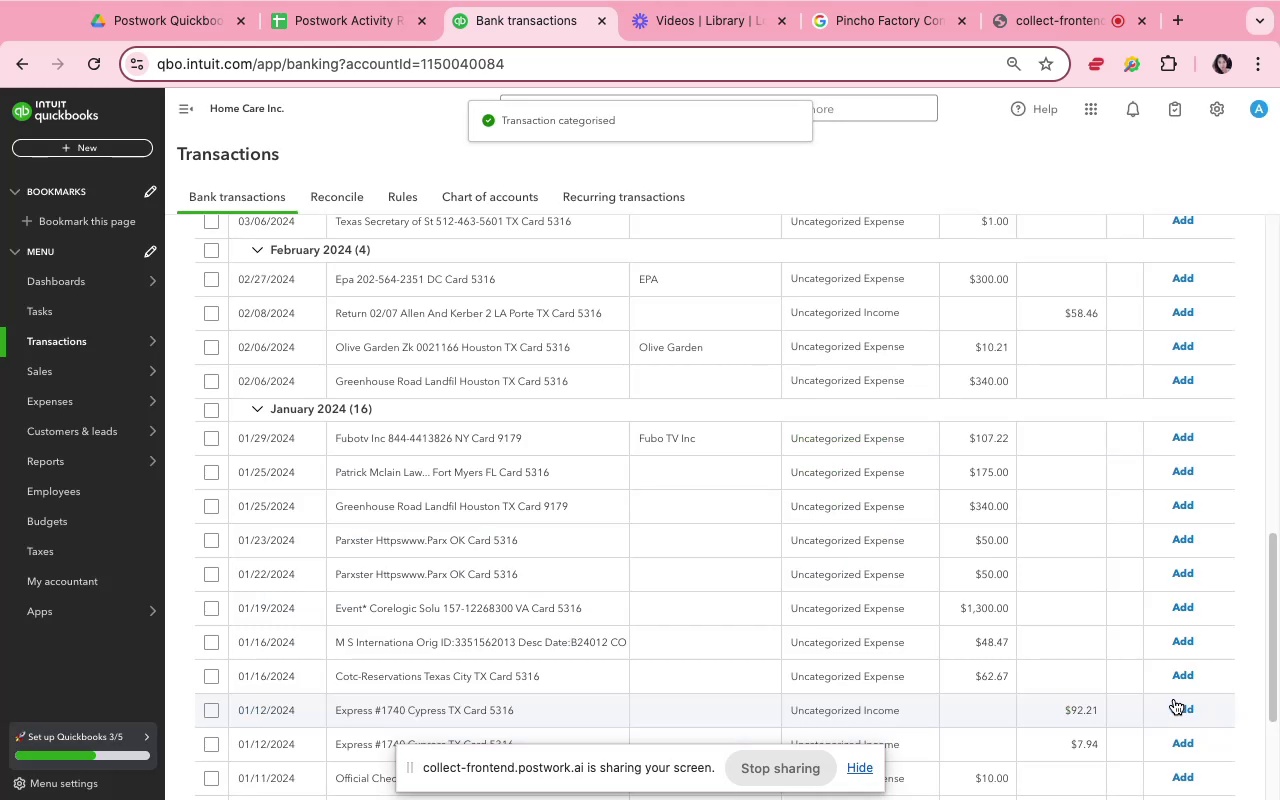 
wait(5.53)
 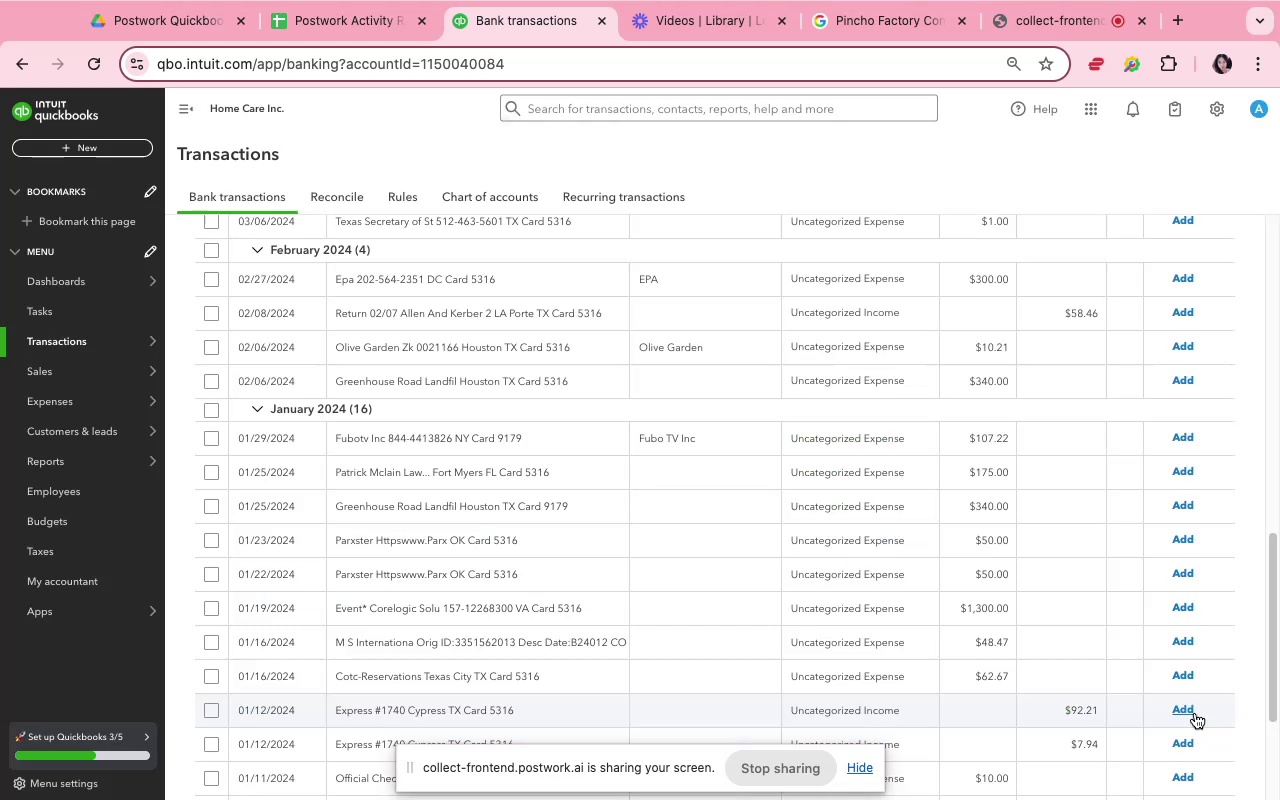 
scroll: coordinate [574, 505], scroll_direction: down, amount: 7.0
 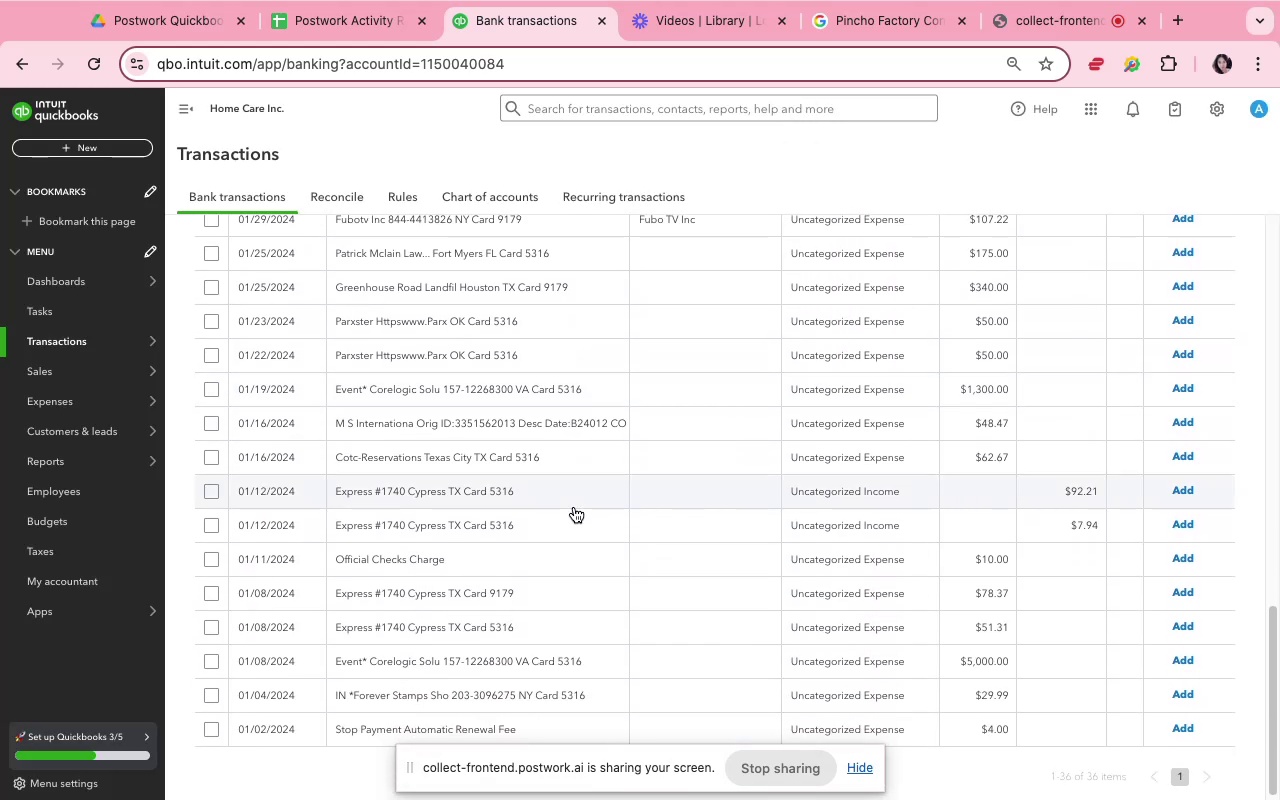 
scroll: coordinate [575, 507], scroll_direction: up, amount: 5.0
 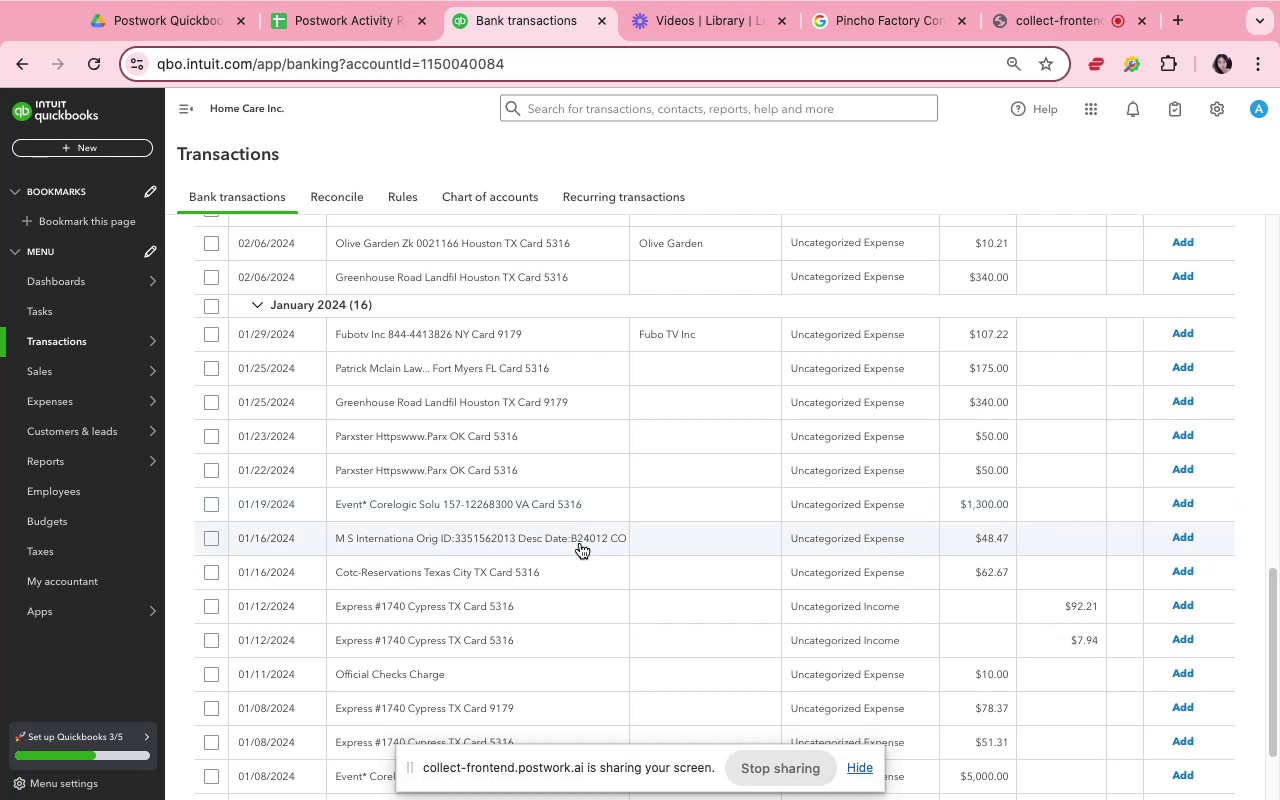 
wait(5.95)
 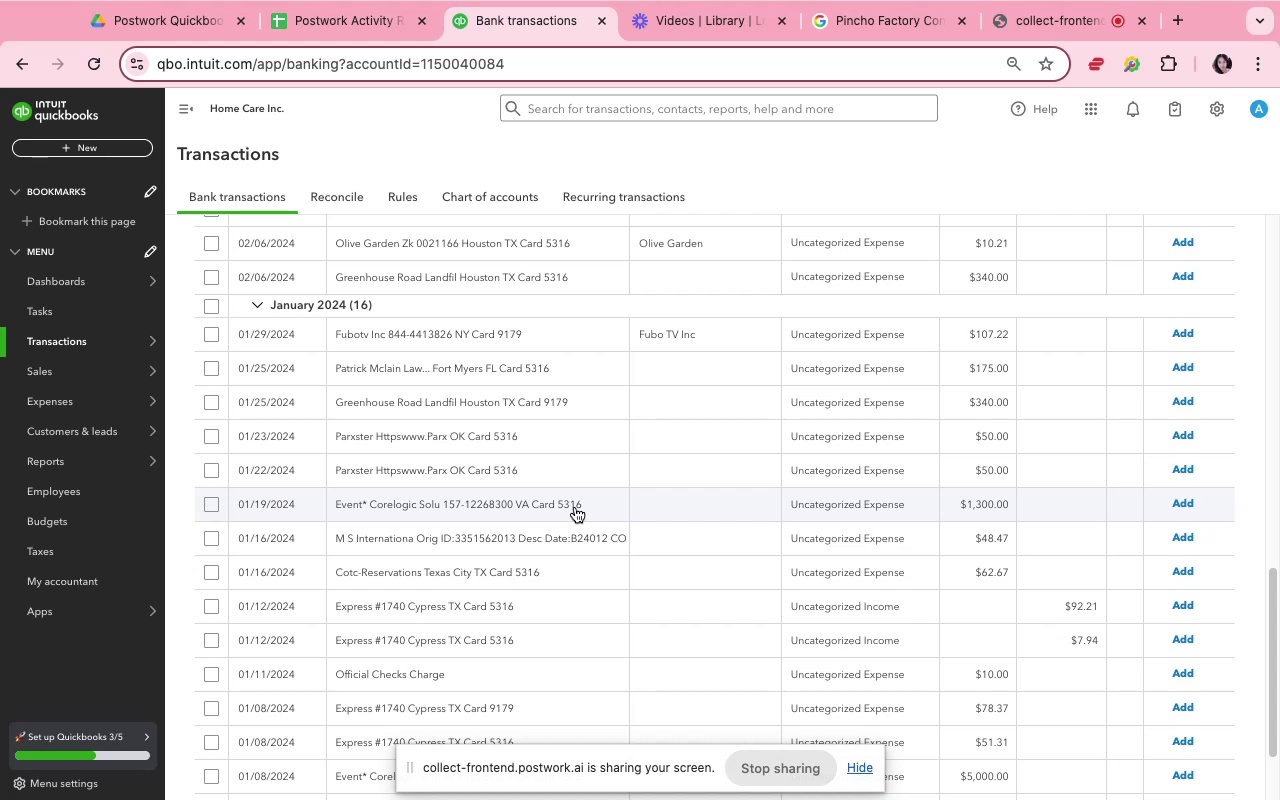 
scroll: coordinate [580, 543], scroll_direction: down, amount: 9.0
 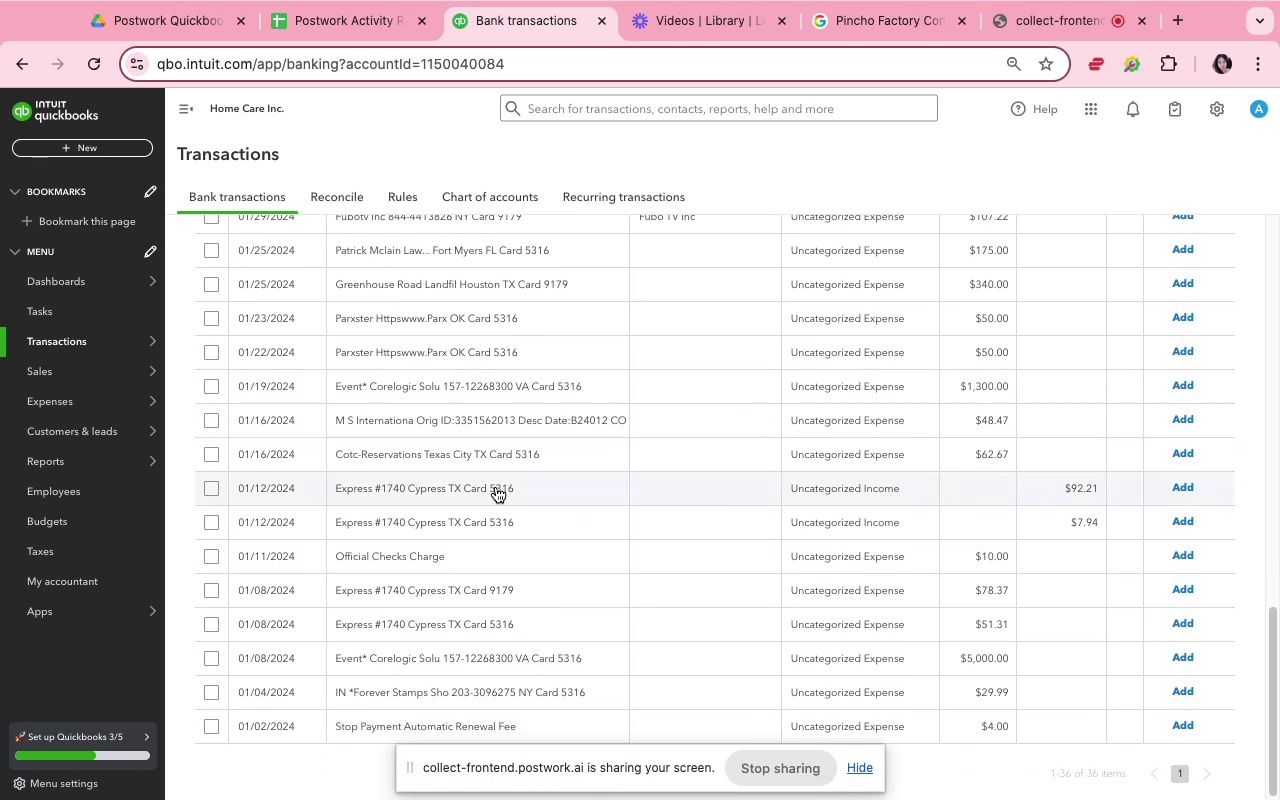 
left_click([496, 487])
 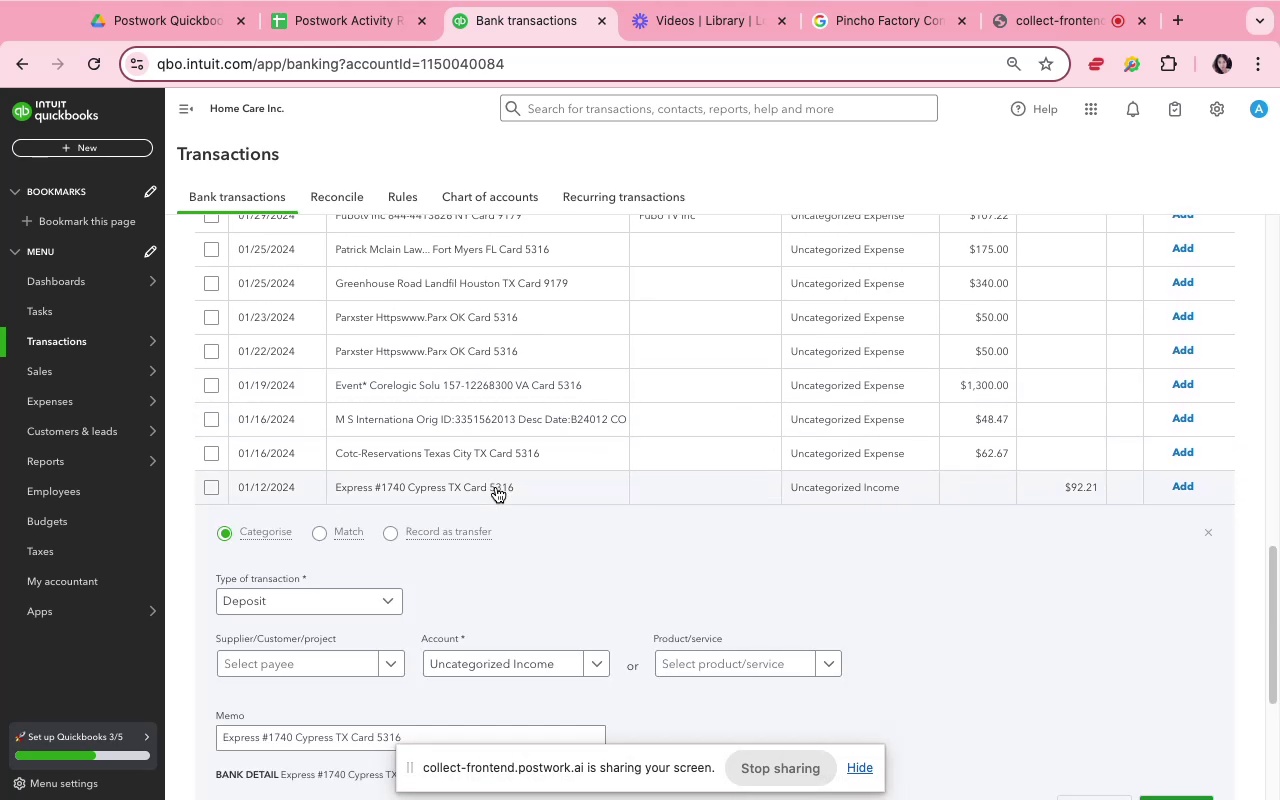 
scroll: coordinate [497, 489], scroll_direction: down, amount: 5.0
 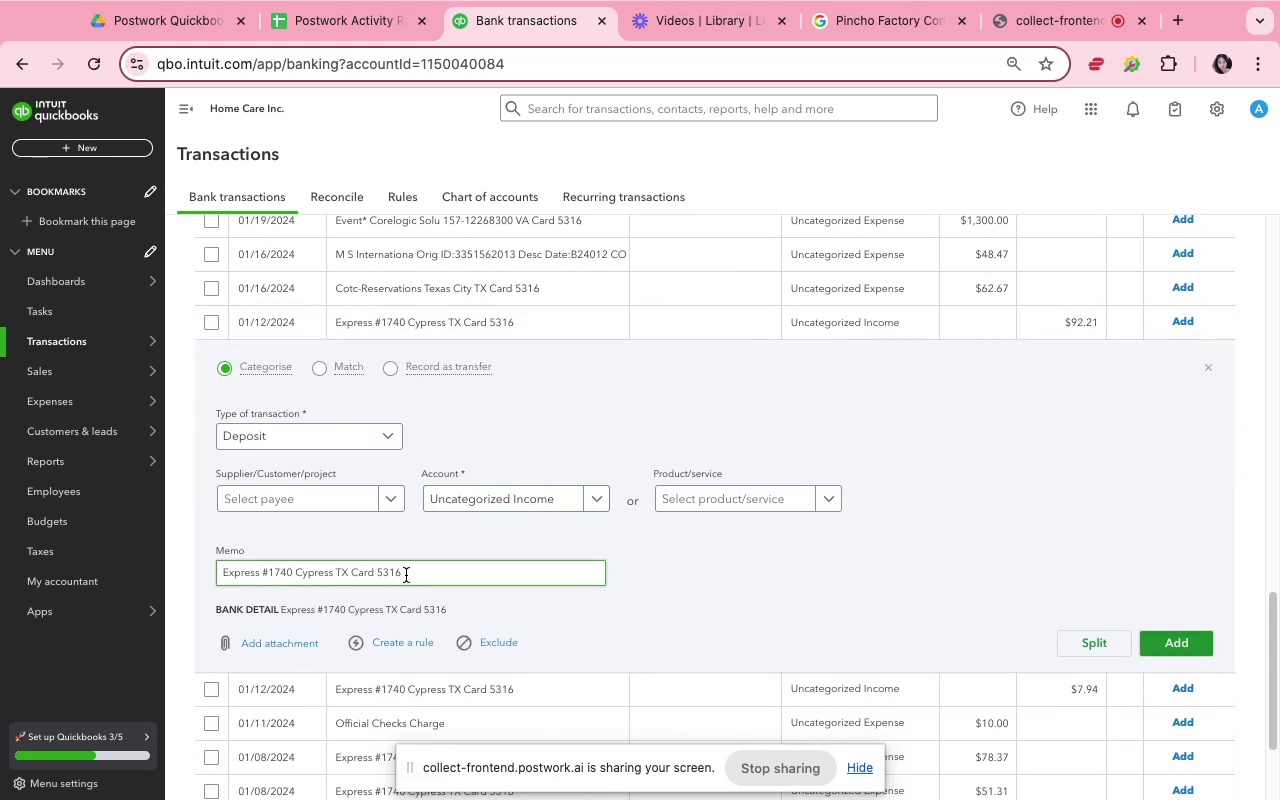 
wait(6.68)
 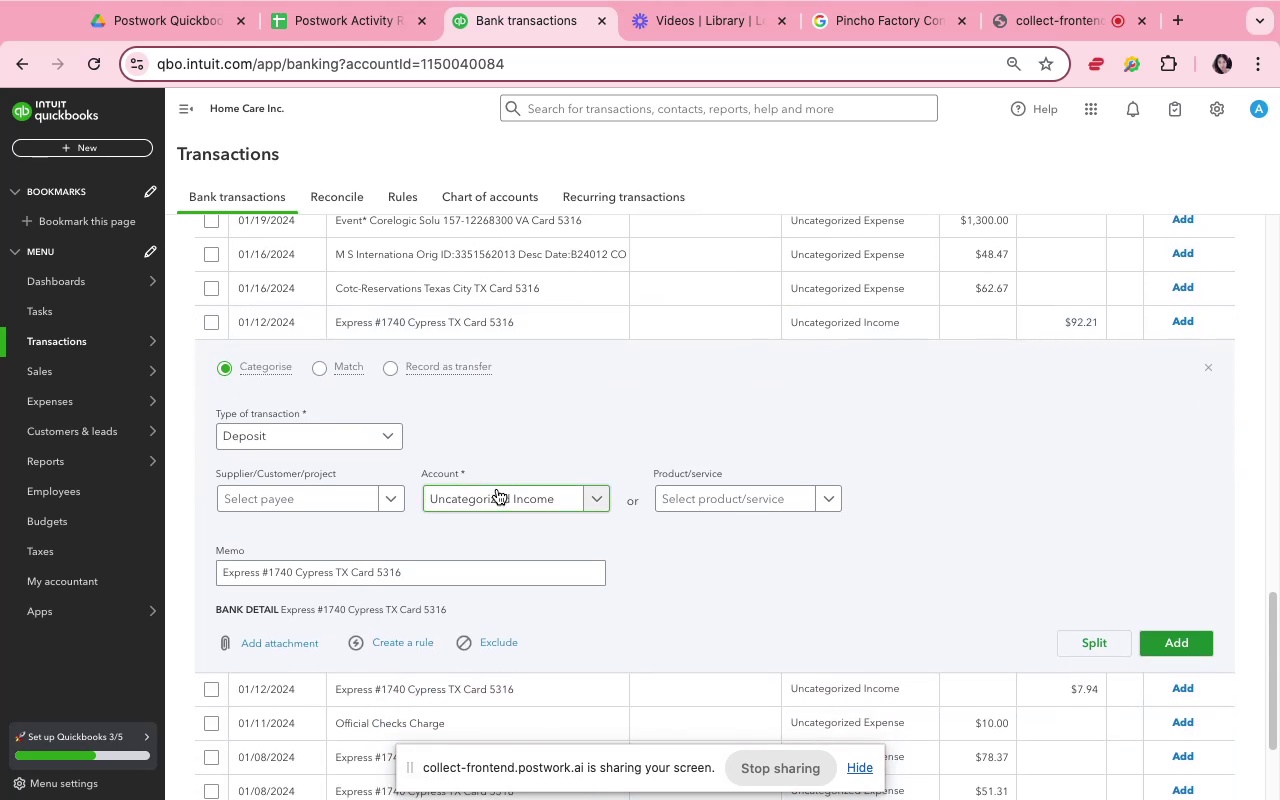 
left_click_drag(start_coordinate=[414, 575], to_coordinate=[207, 561])
 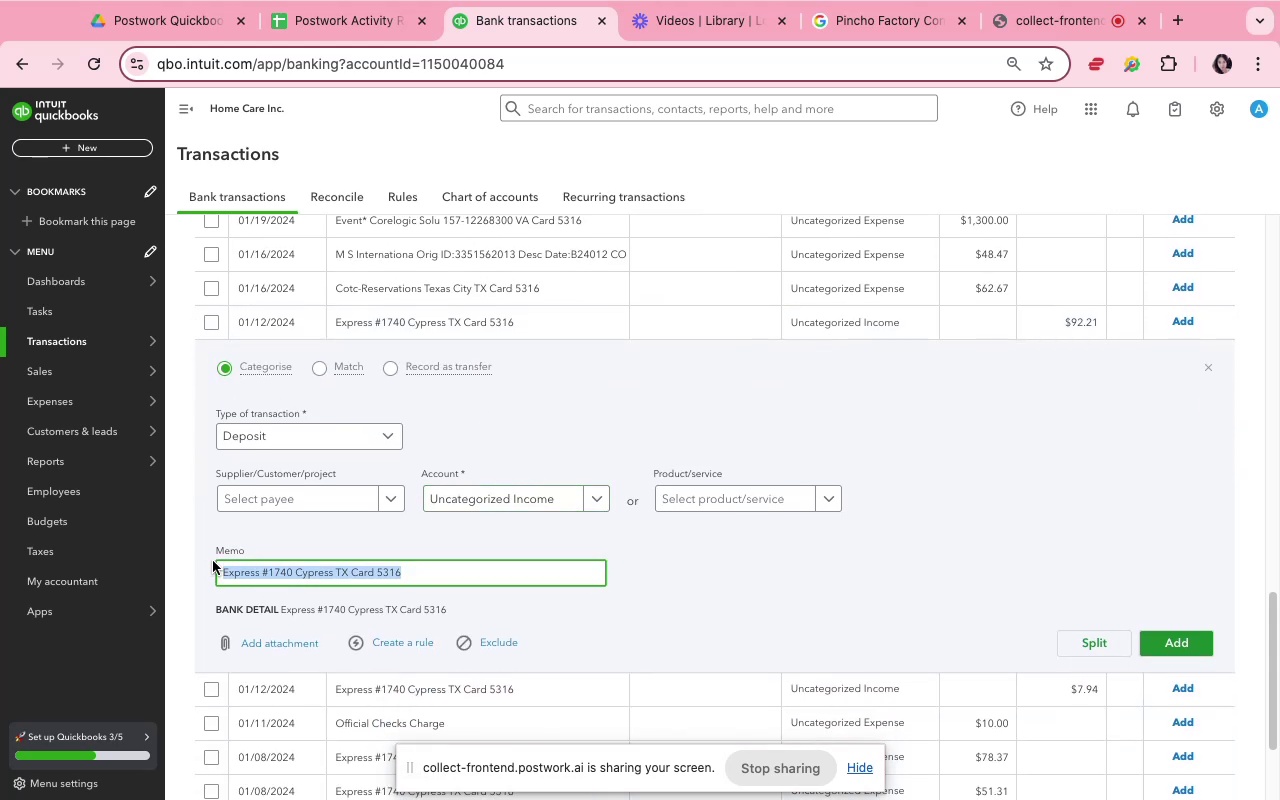 
key(Meta+C)
 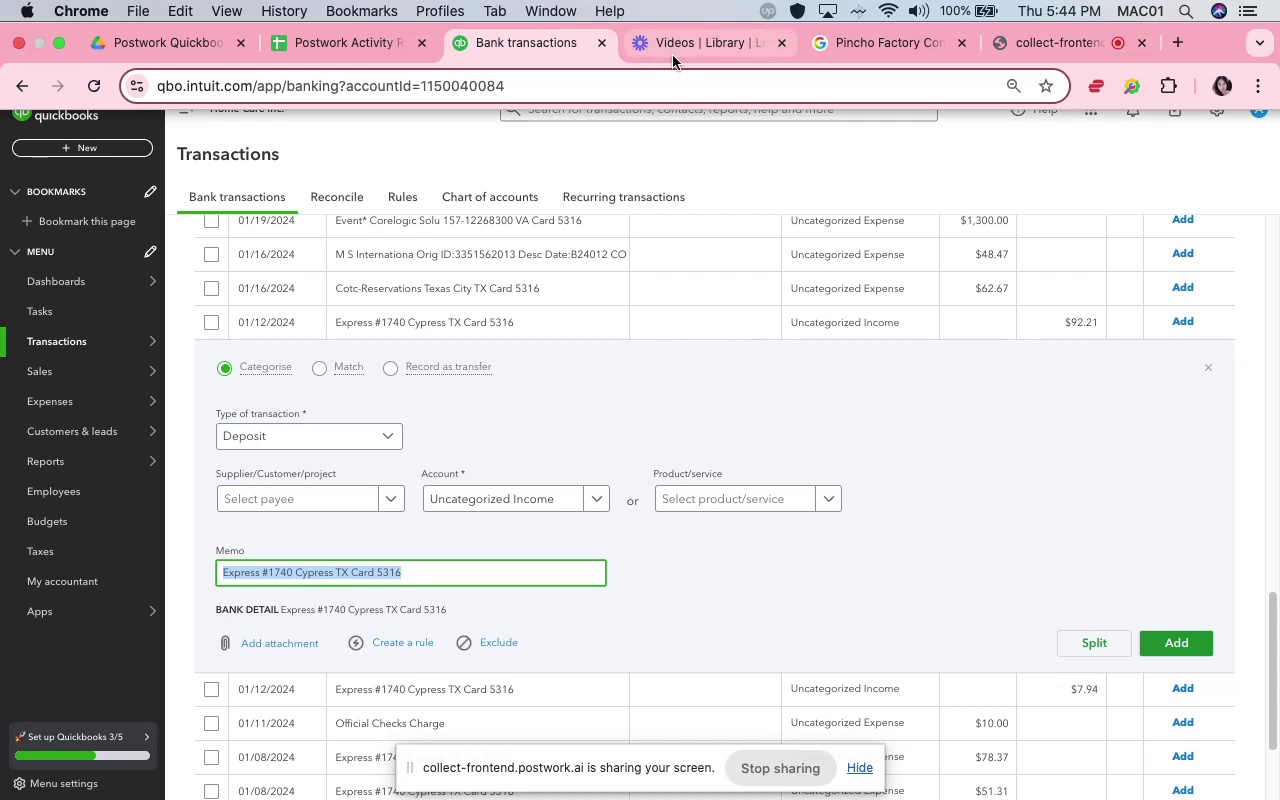 
left_click([840, 41])
 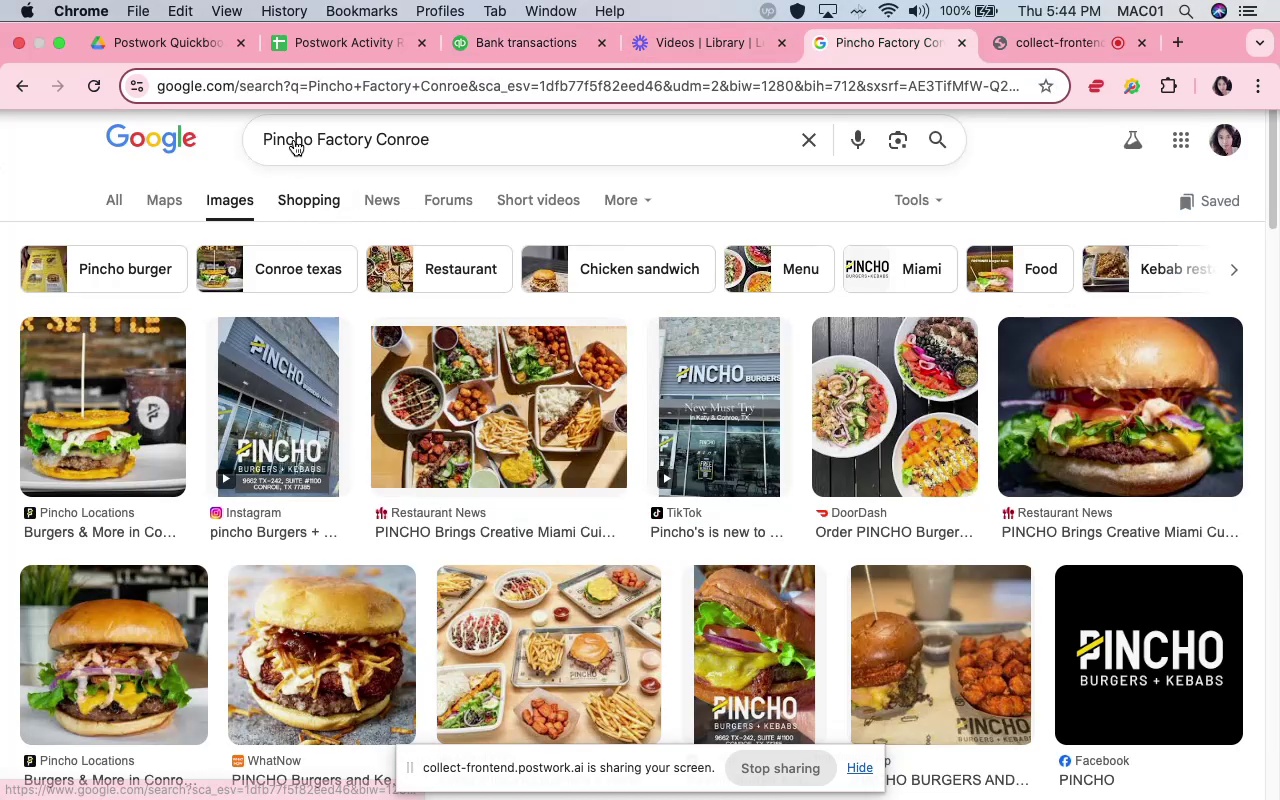 
left_click([295, 140])
 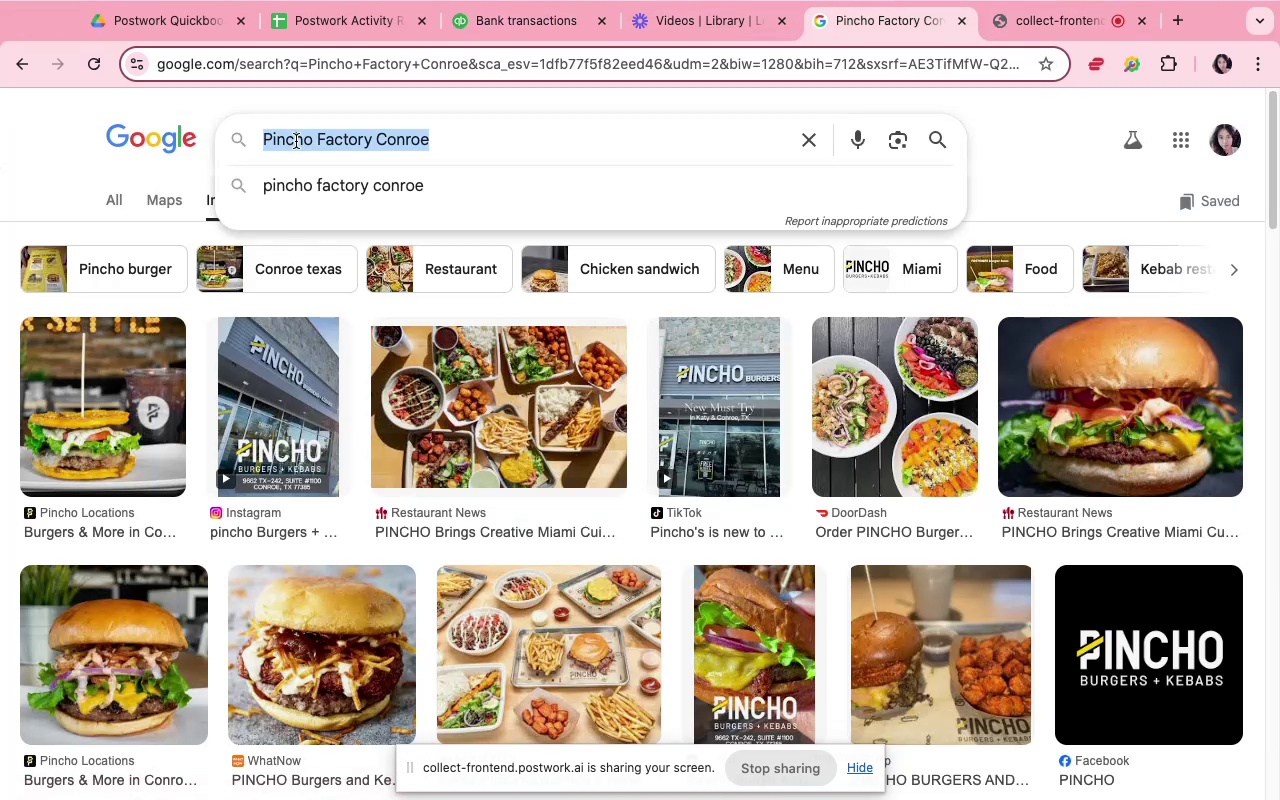 
key(Meta+V)
 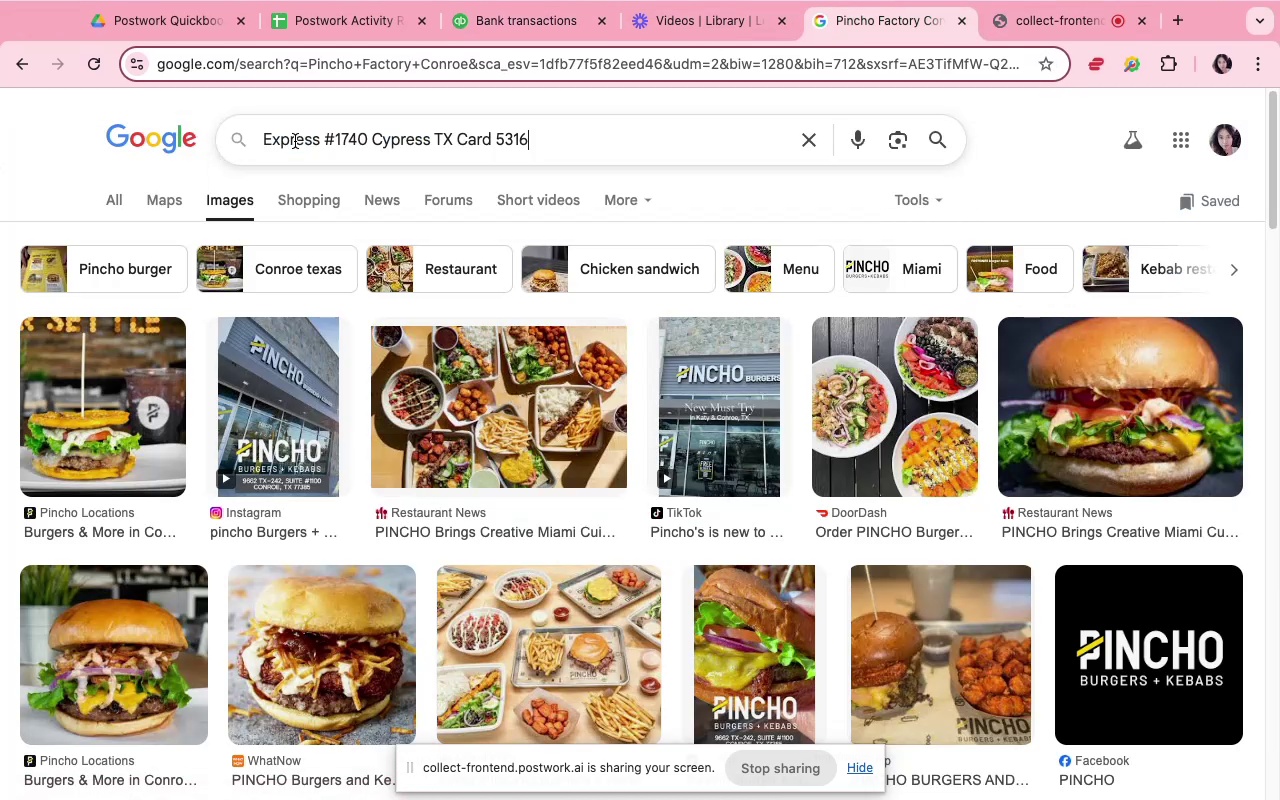 
key(Enter)
 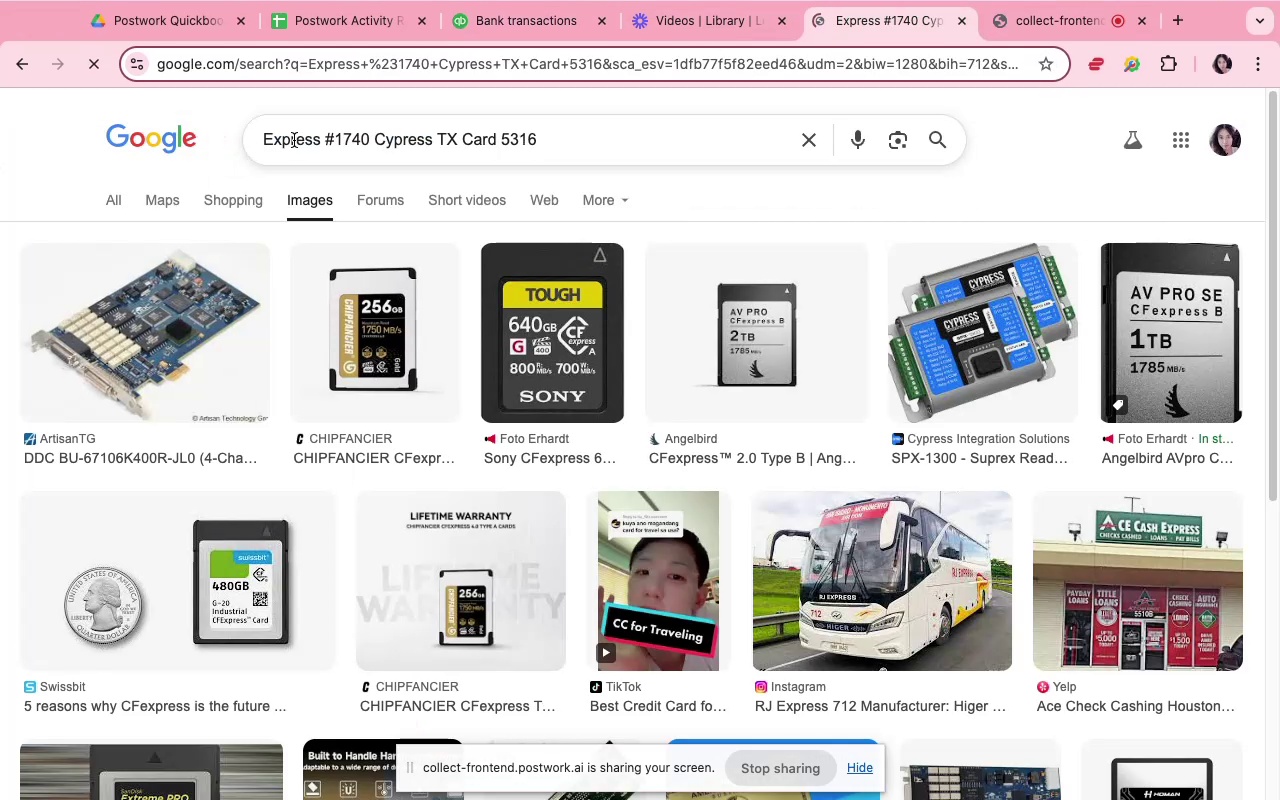 
scroll: coordinate [421, 277], scroll_direction: down, amount: 4.0
 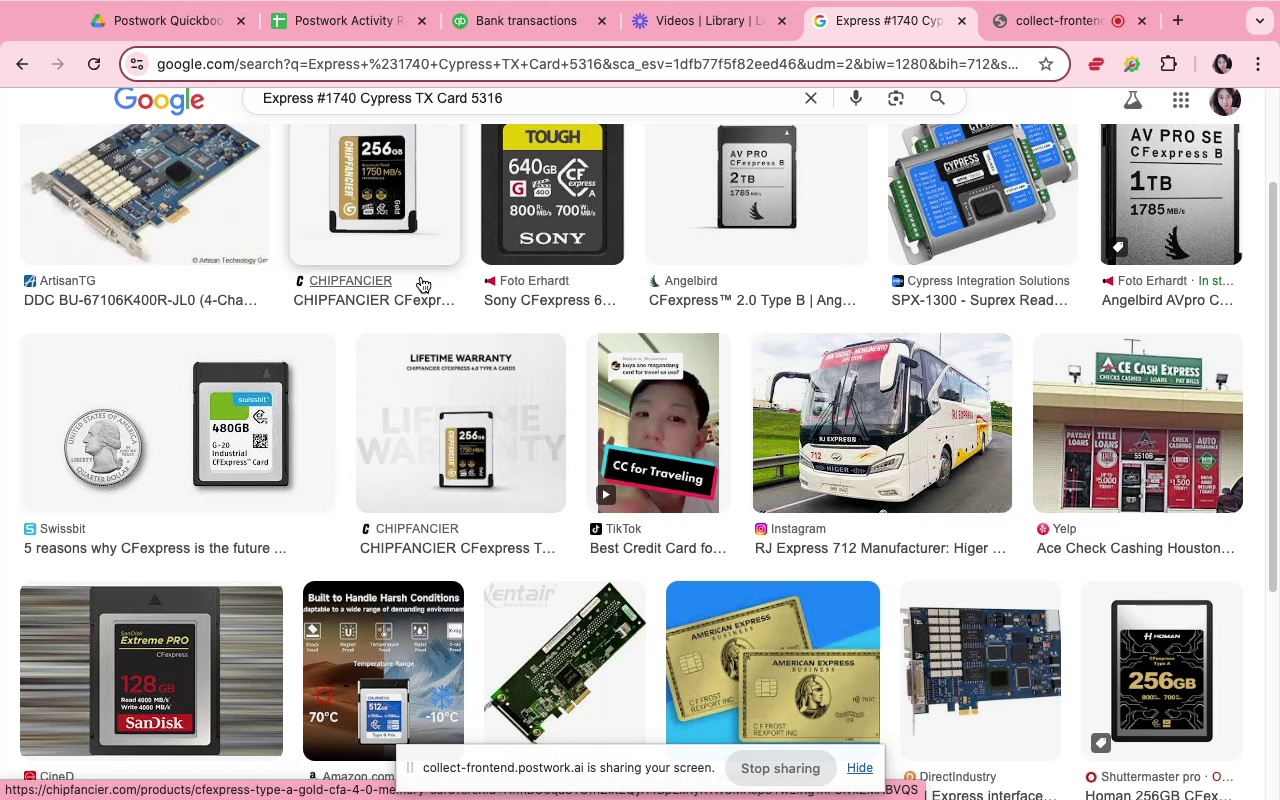 
scroll: coordinate [421, 277], scroll_direction: up, amount: 23.0
 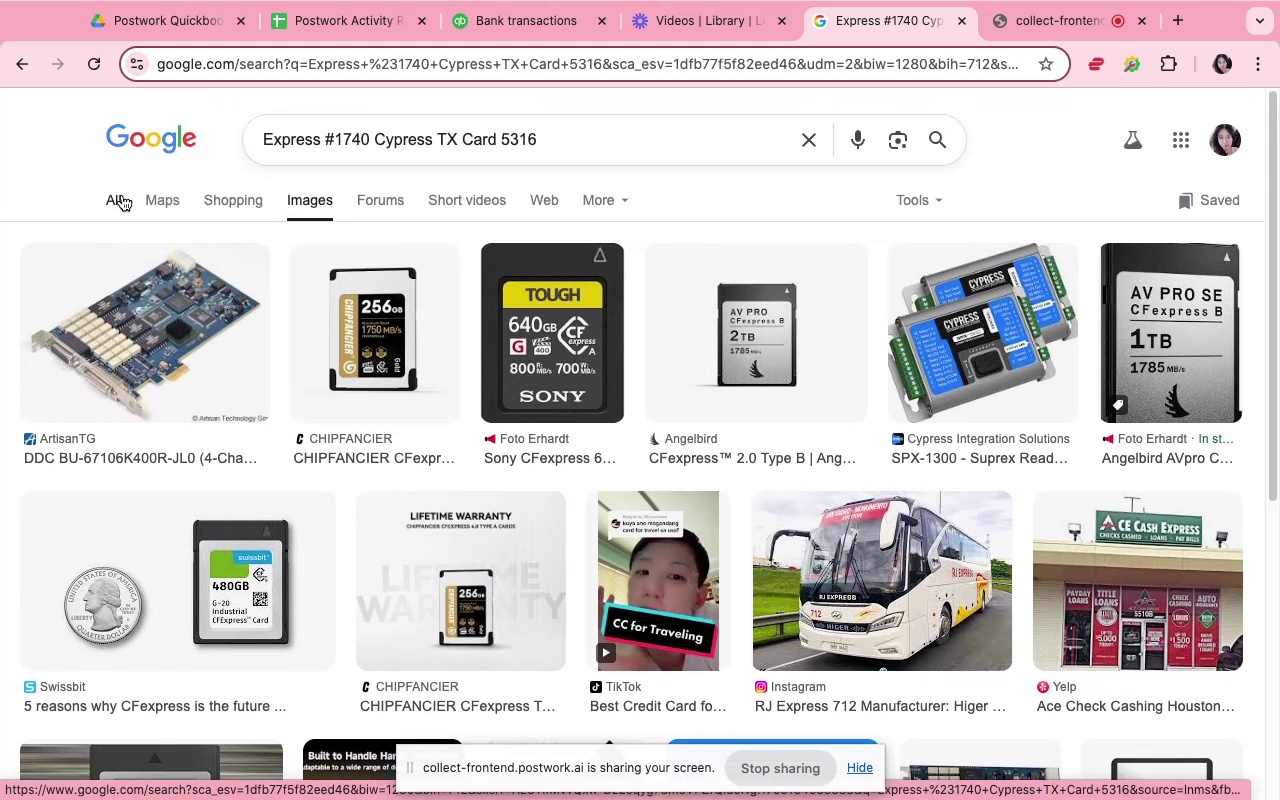 
left_click([123, 195])
 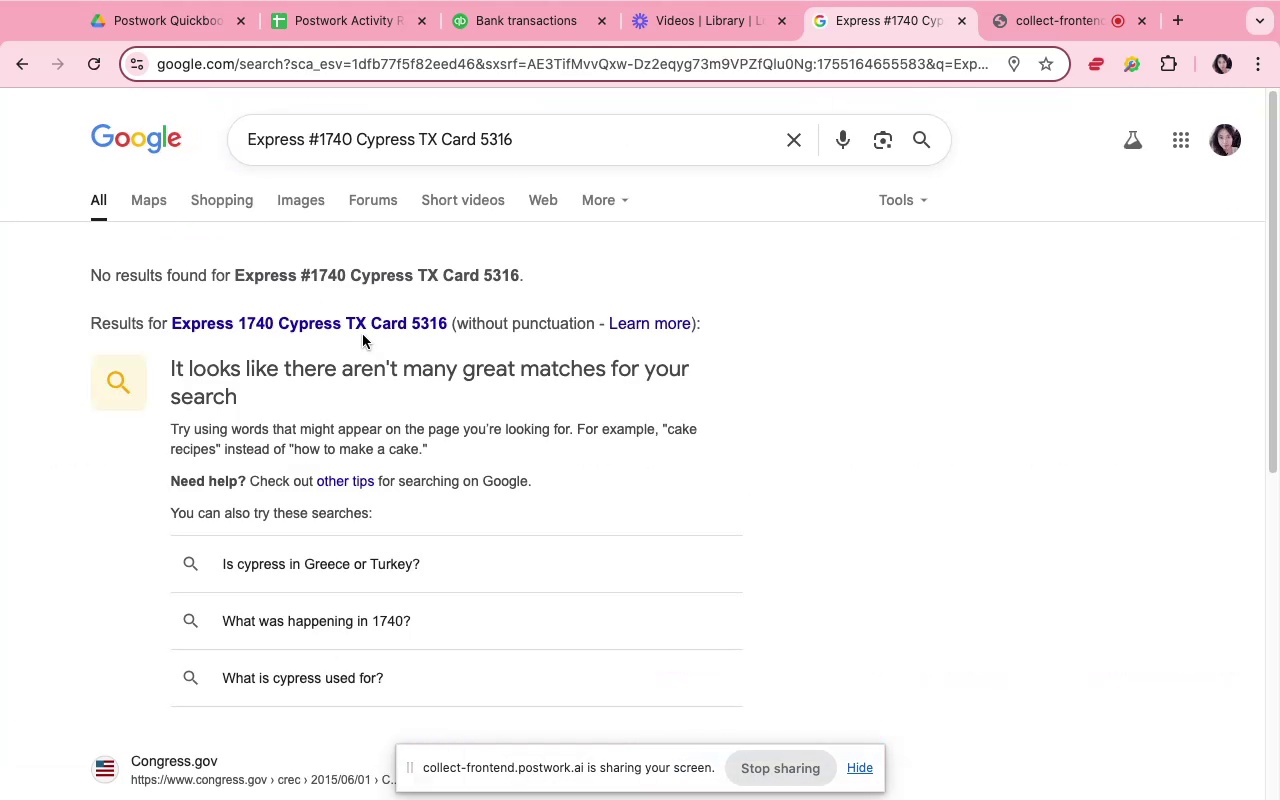 
wait(5.71)
 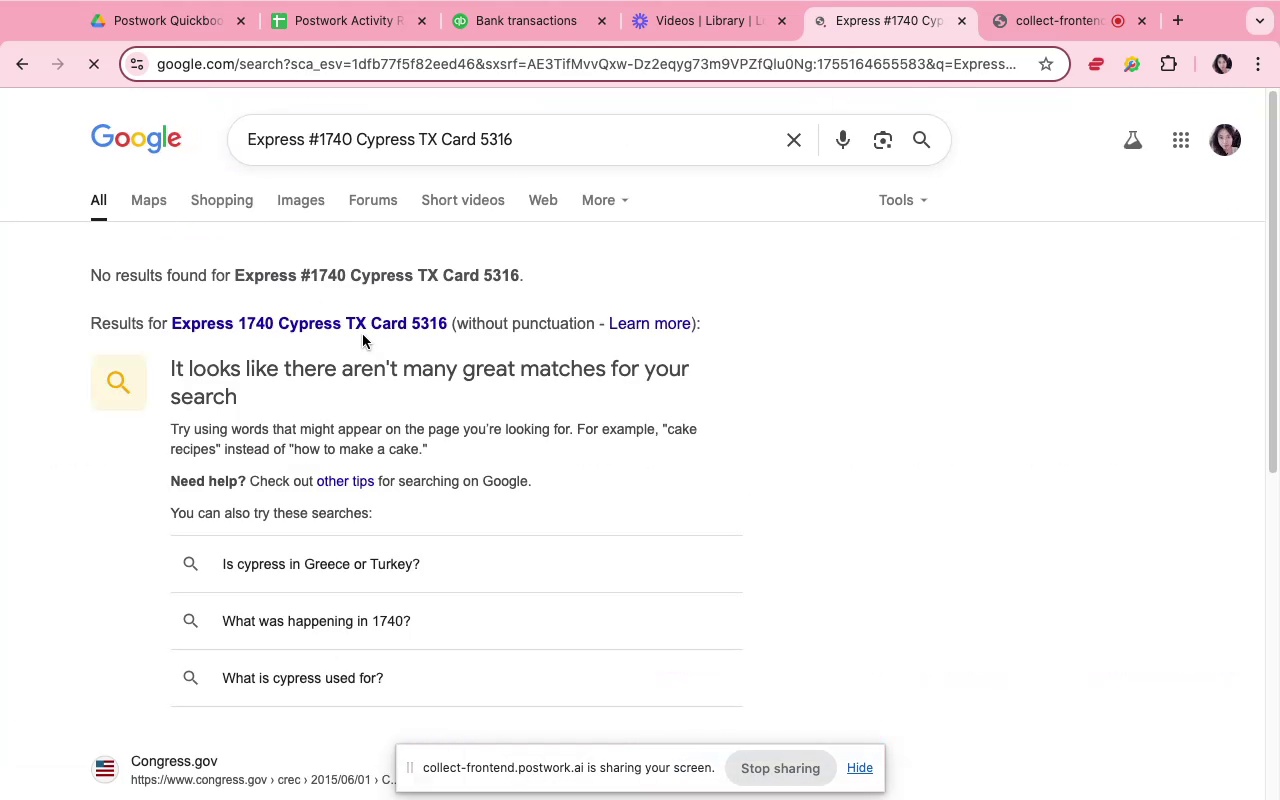 
scroll: coordinate [369, 340], scroll_direction: down, amount: 8.0
 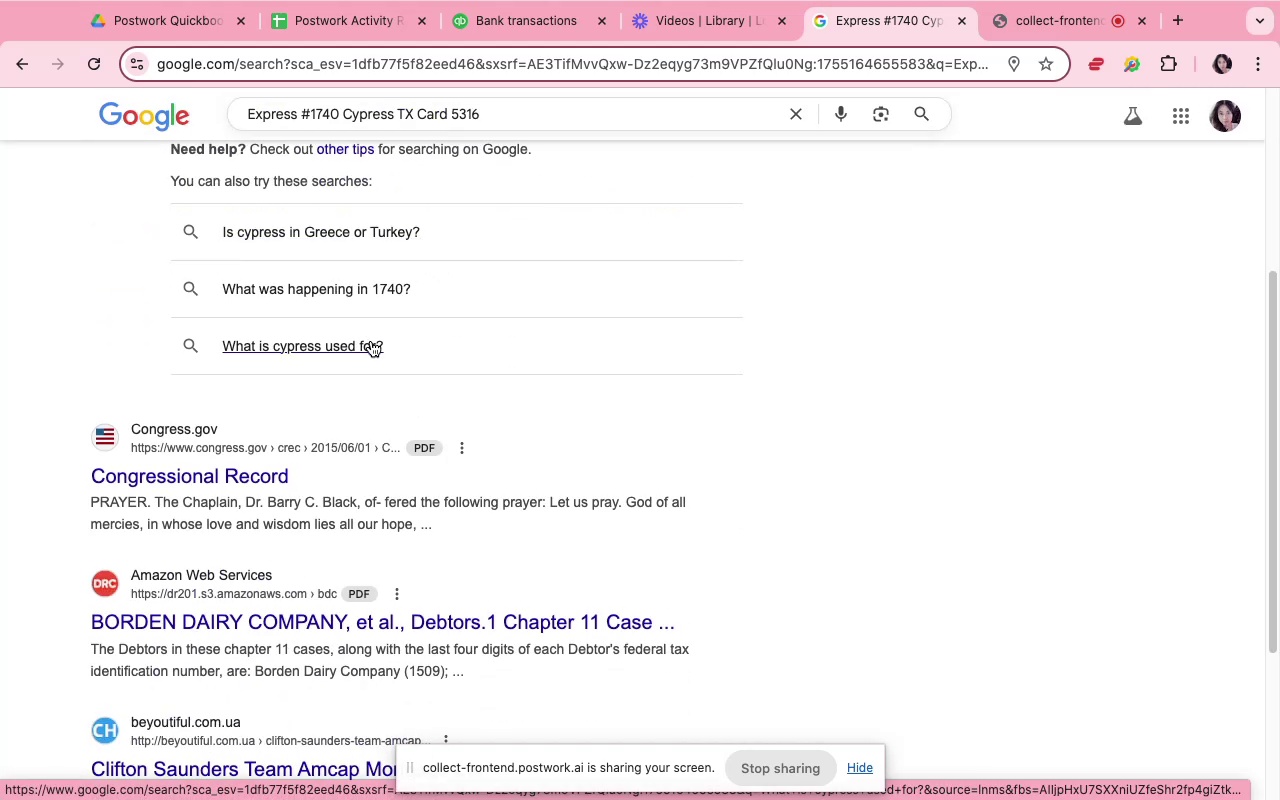 
wait(5.71)
 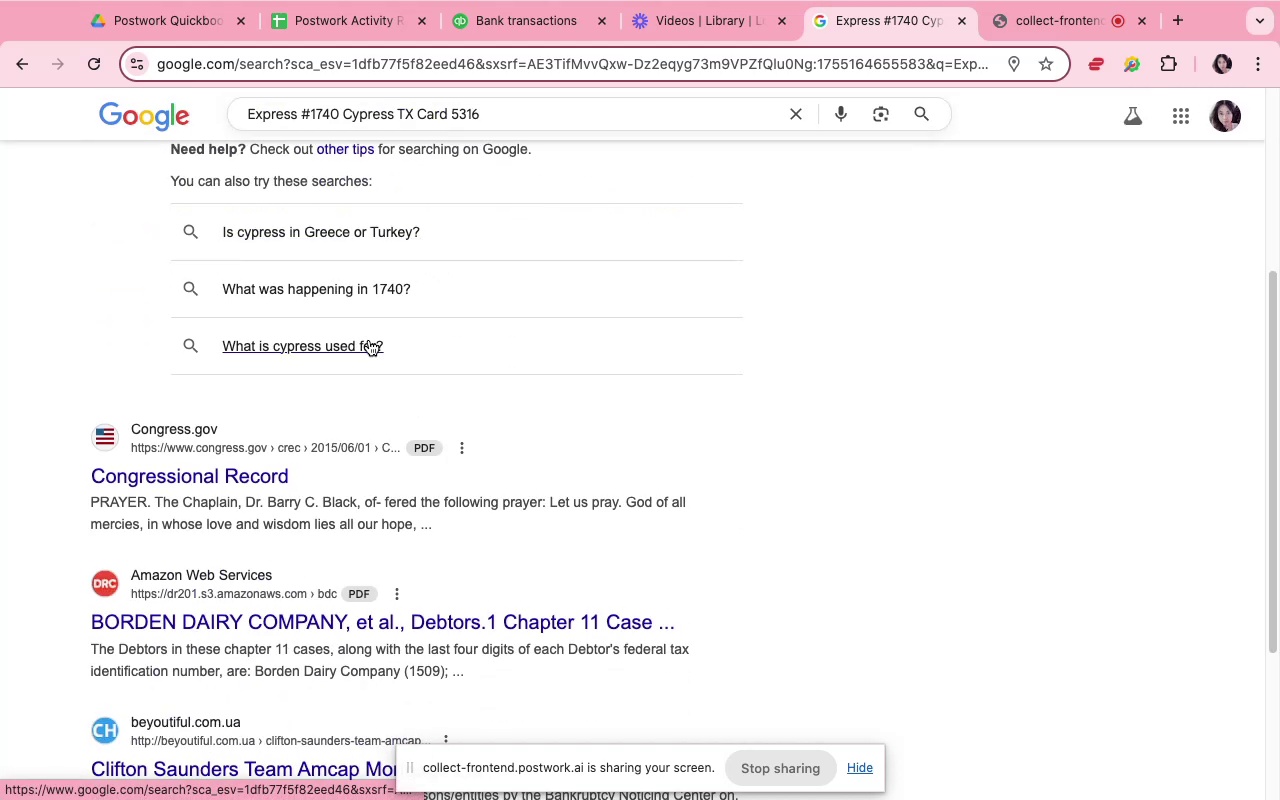 
scroll: coordinate [371, 341], scroll_direction: down, amount: 19.0
 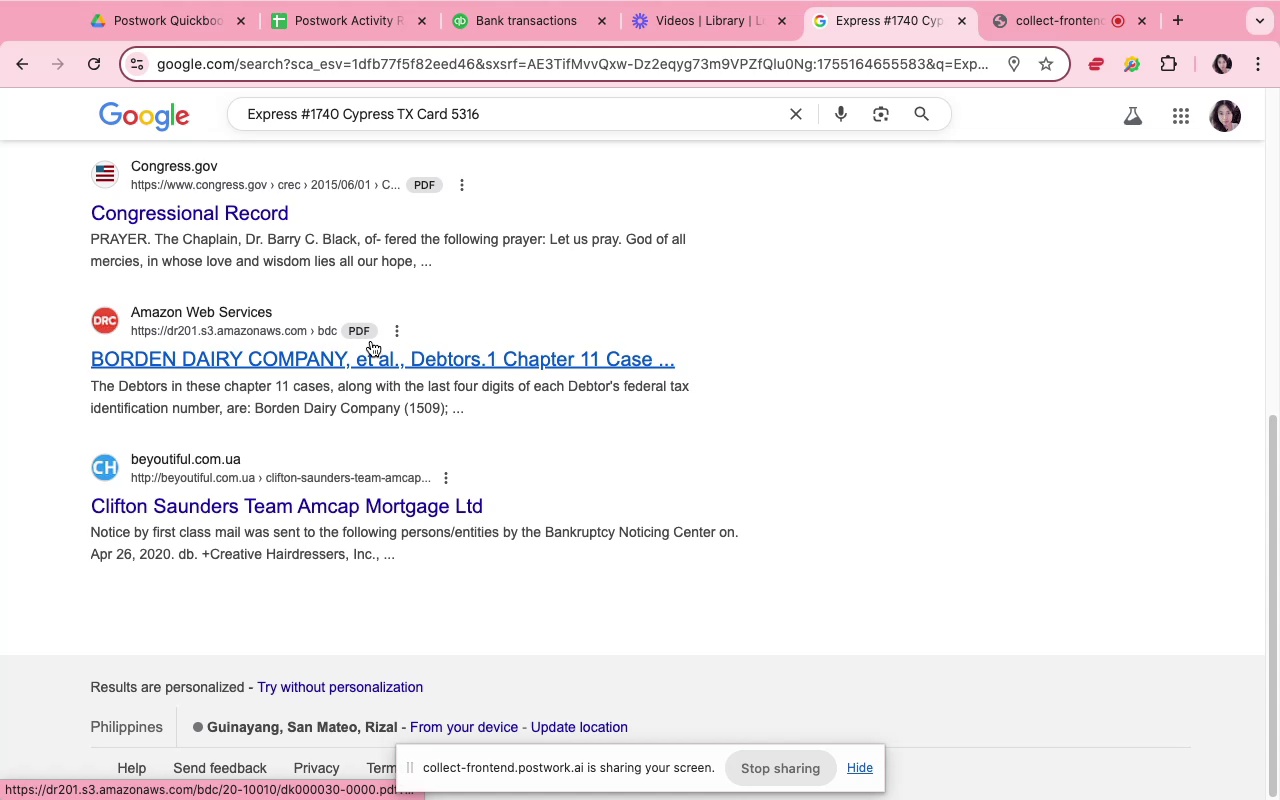 
scroll: coordinate [371, 341], scroll_direction: up, amount: 15.0
 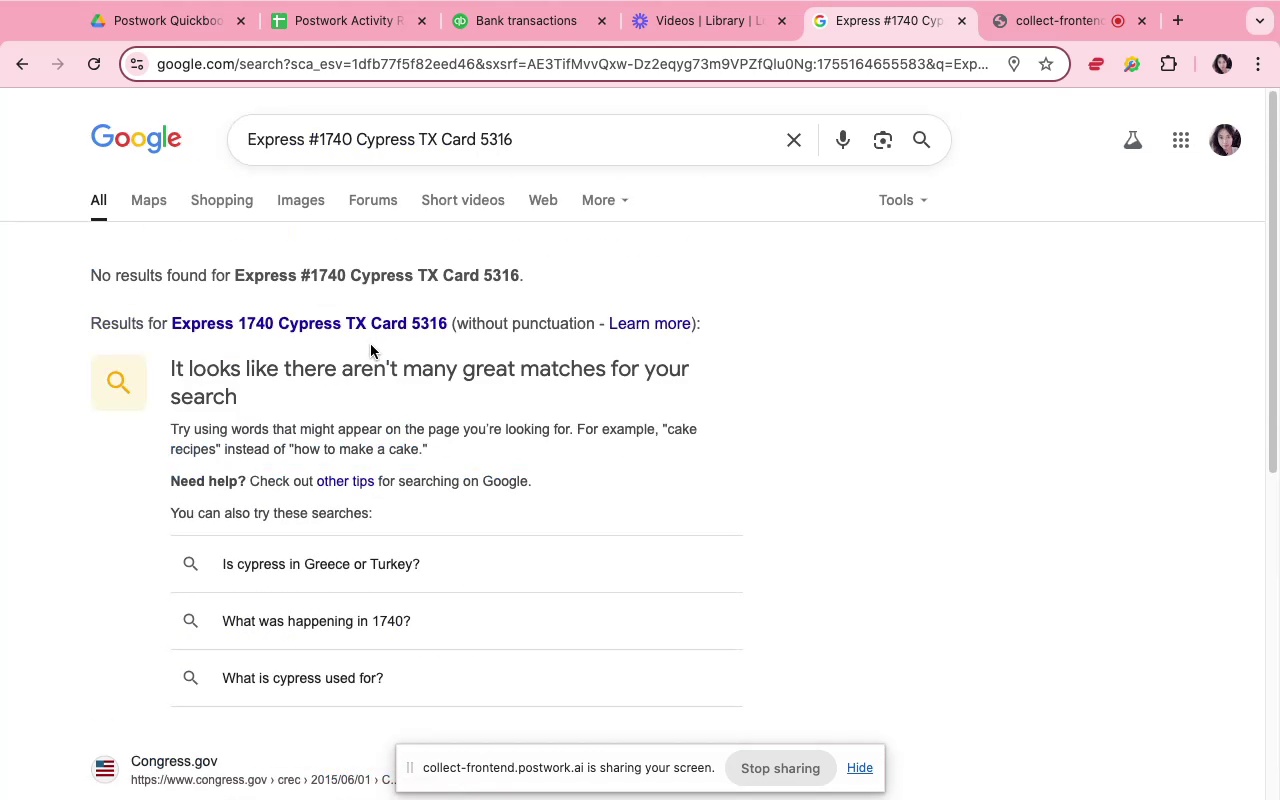 
wait(11.56)
 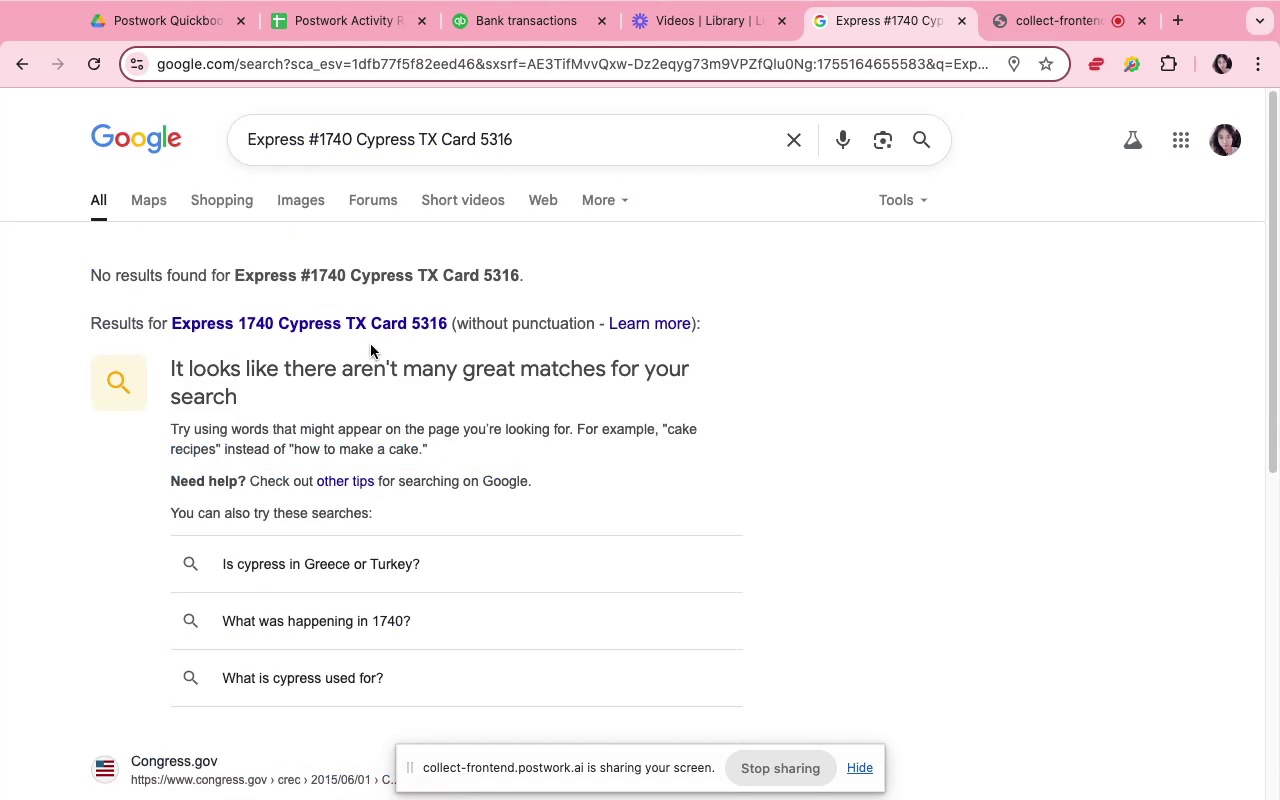 
left_click([145, 213])
 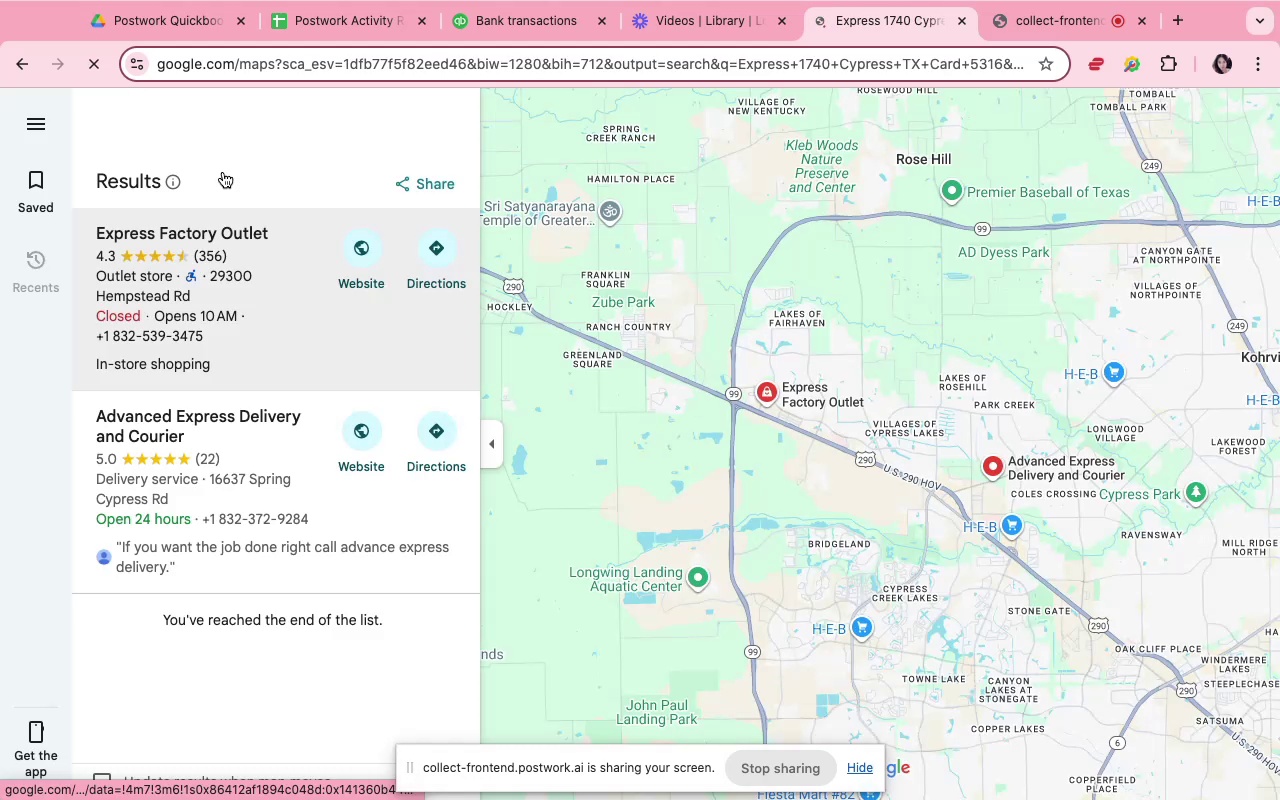 
left_click([25, 69])
 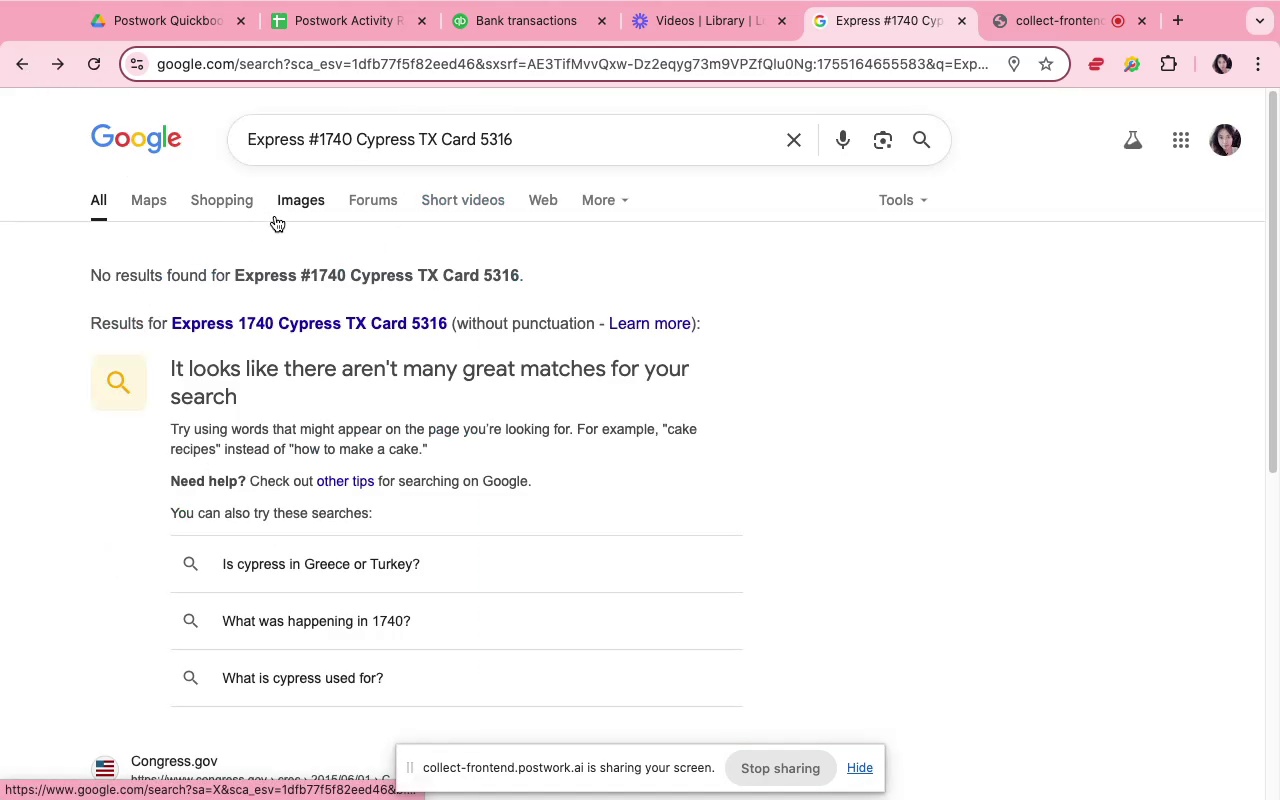 
left_click([288, 215])
 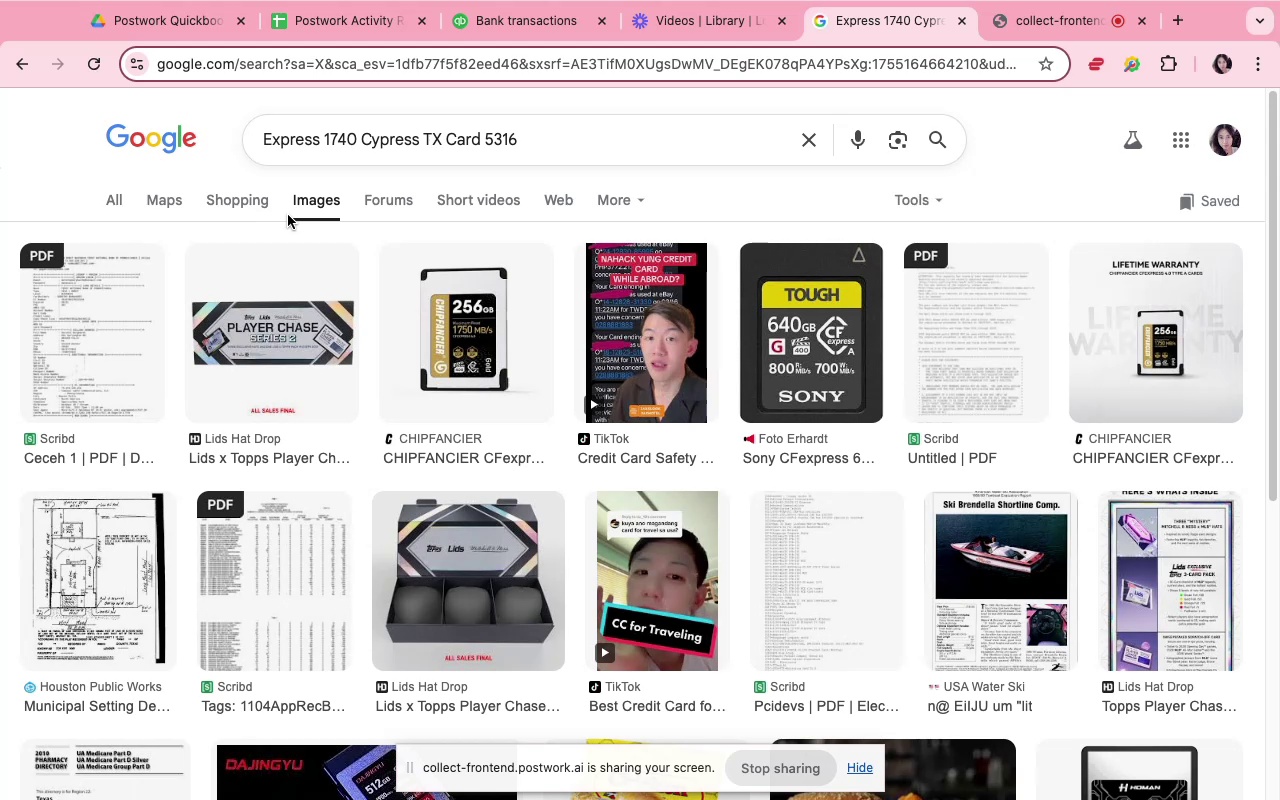 
scroll: coordinate [288, 215], scroll_direction: down, amount: 17.0
 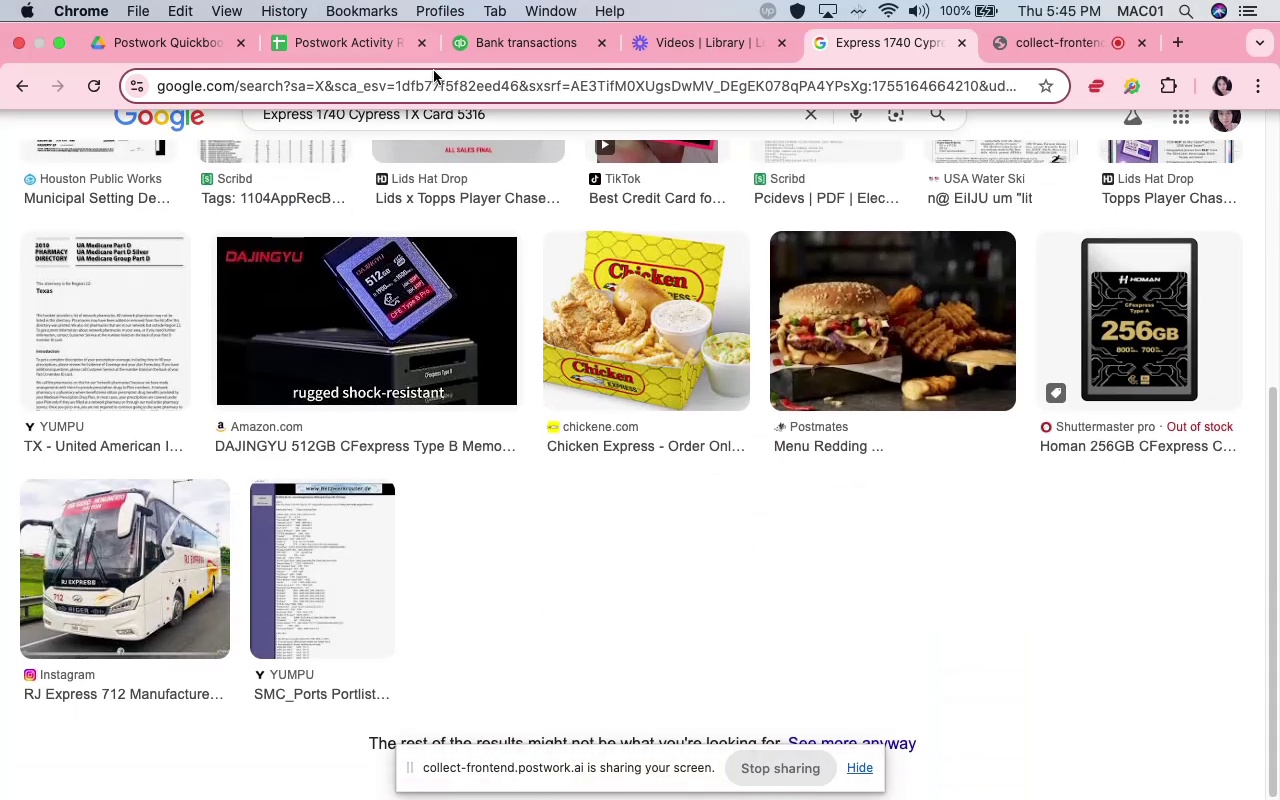 
wait(5.96)
 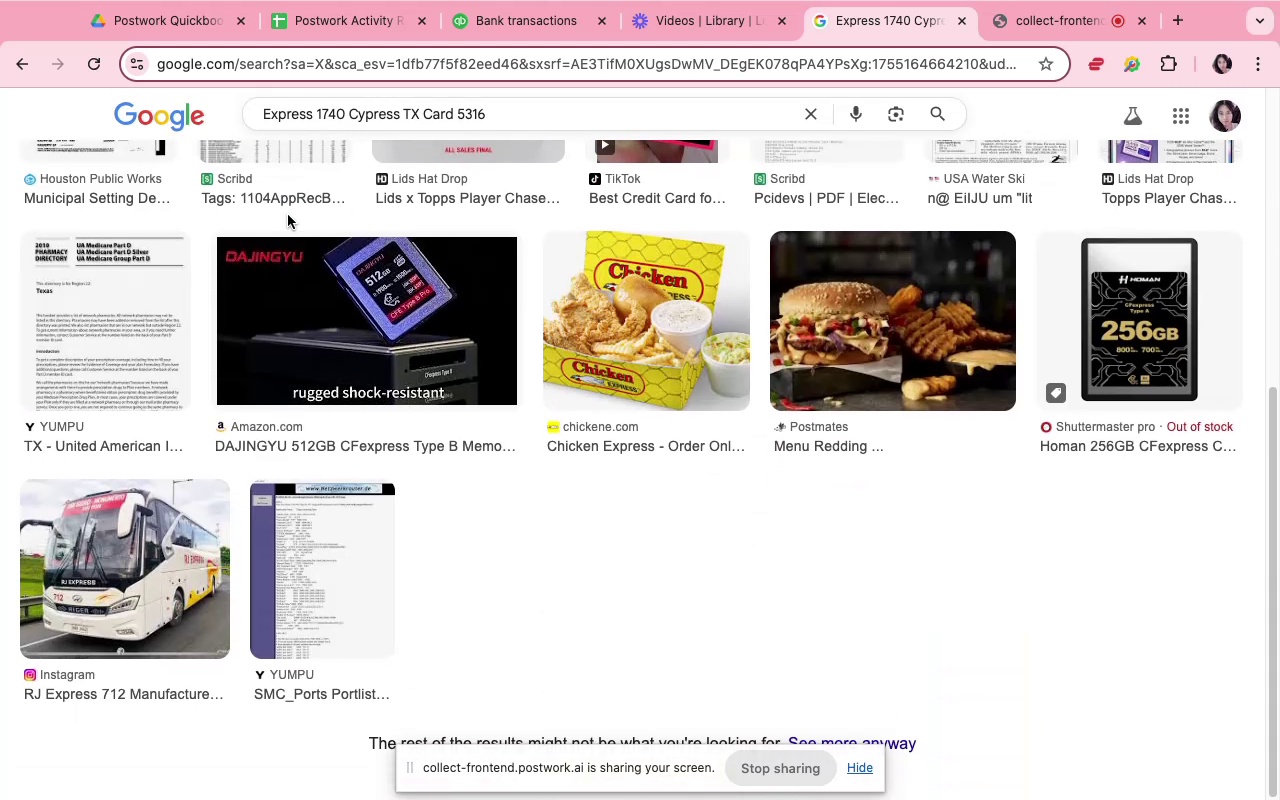 
left_click([468, 59])
 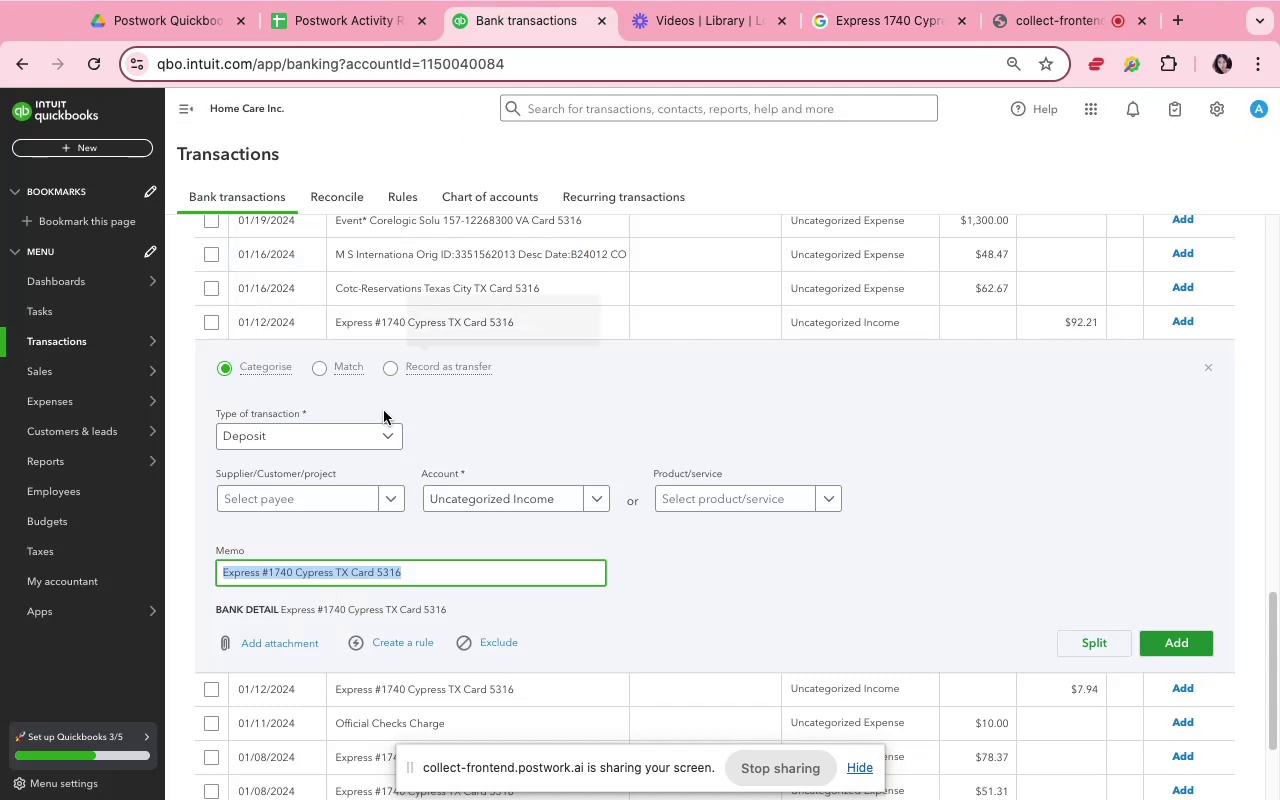 
wait(5.02)
 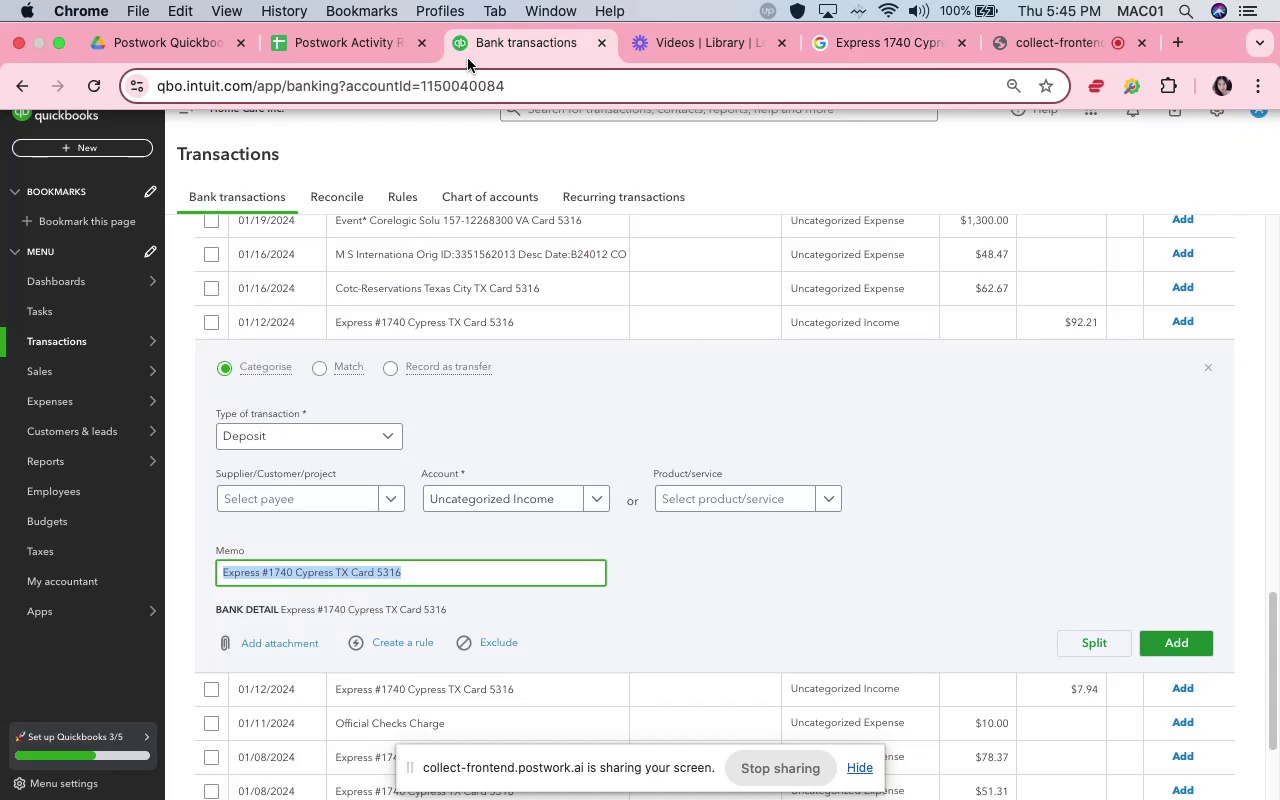 
left_click([337, 498])
 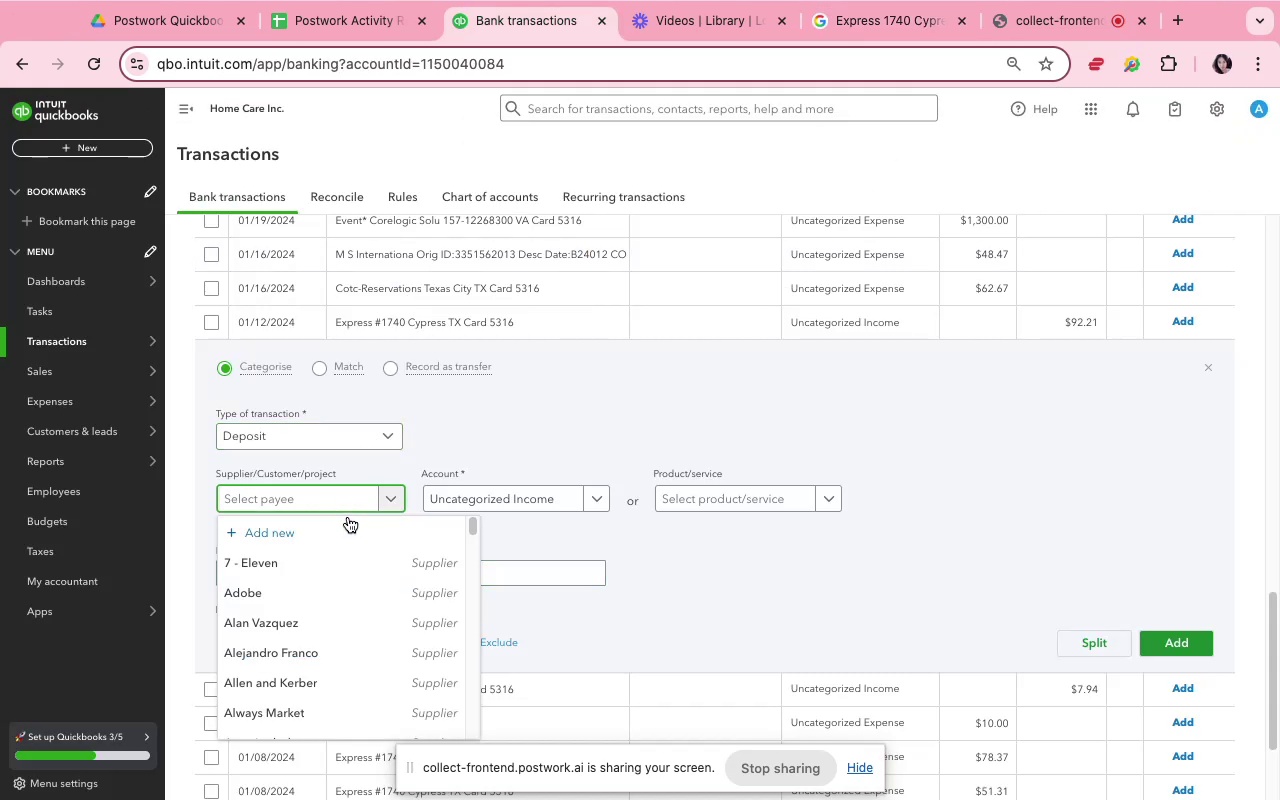 
left_click([358, 538])
 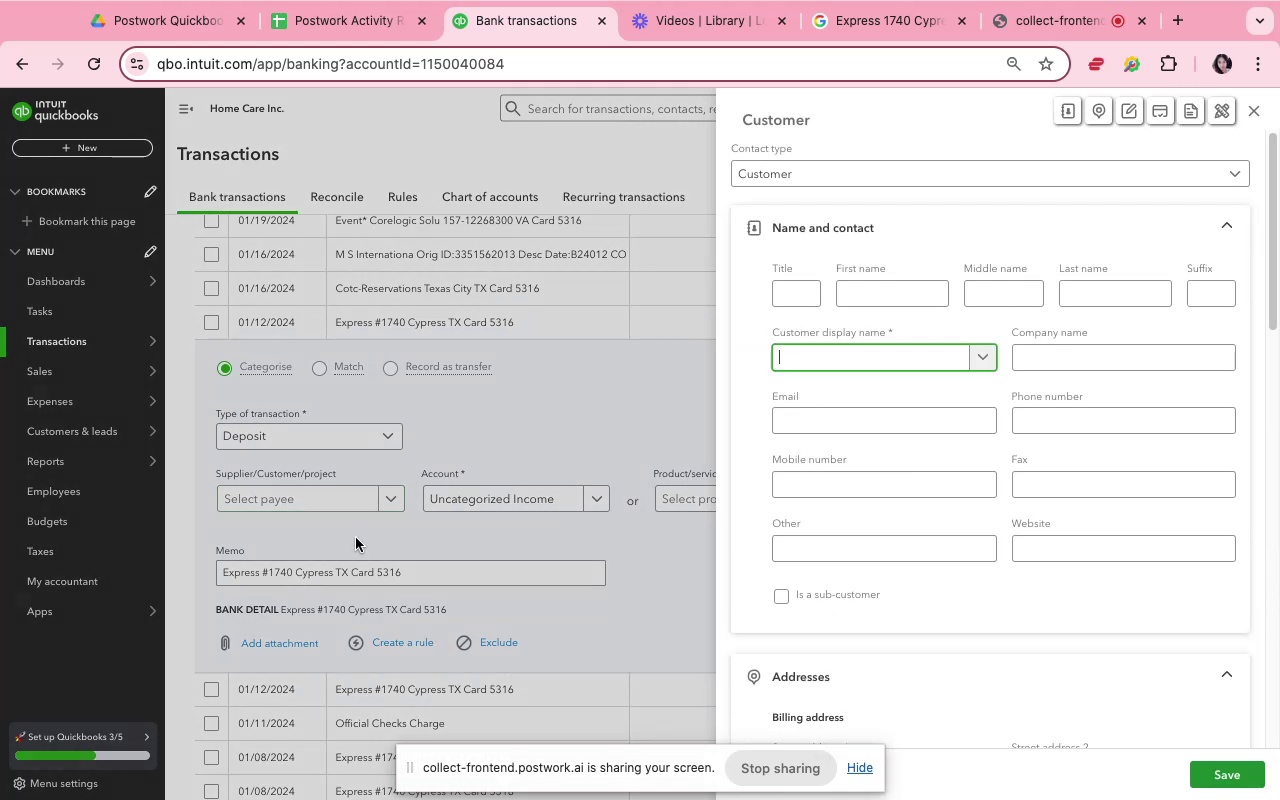 
type(Expres)
 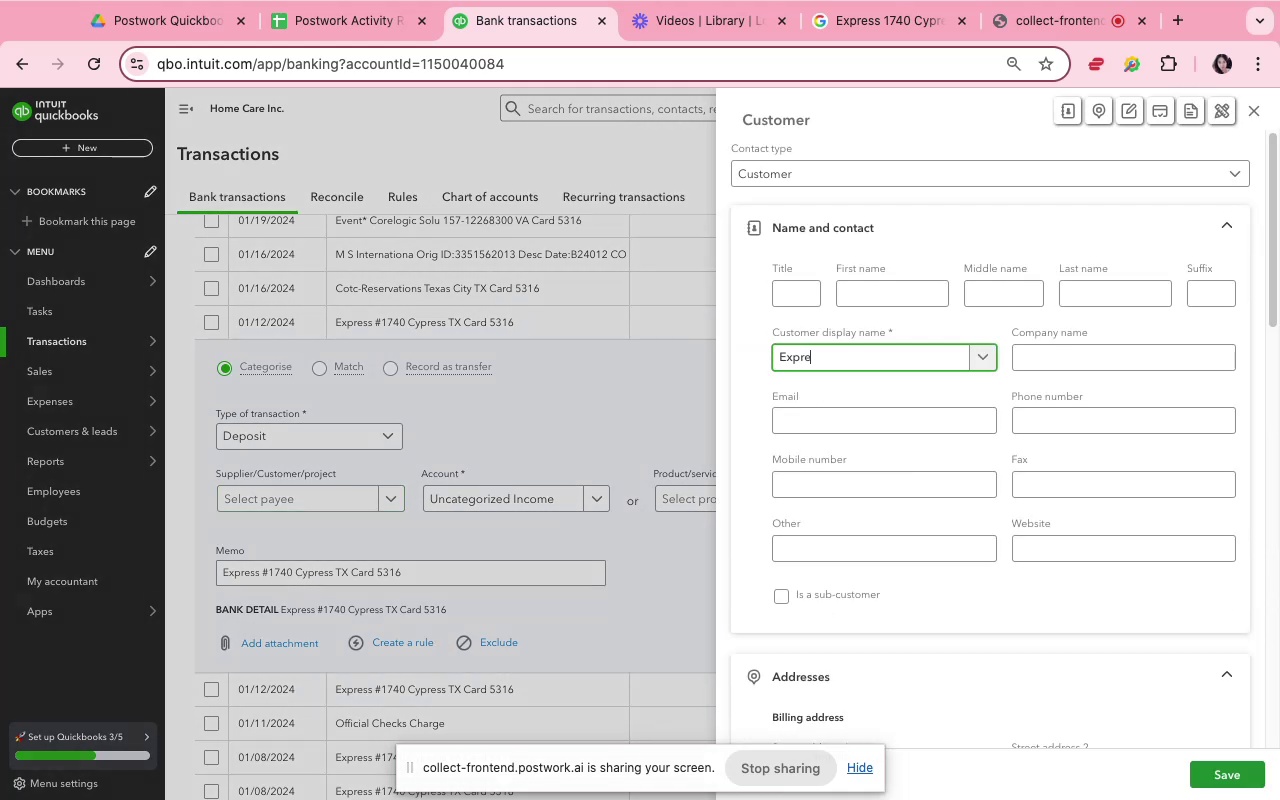 
hold_key(key=S, duration=0.36)
 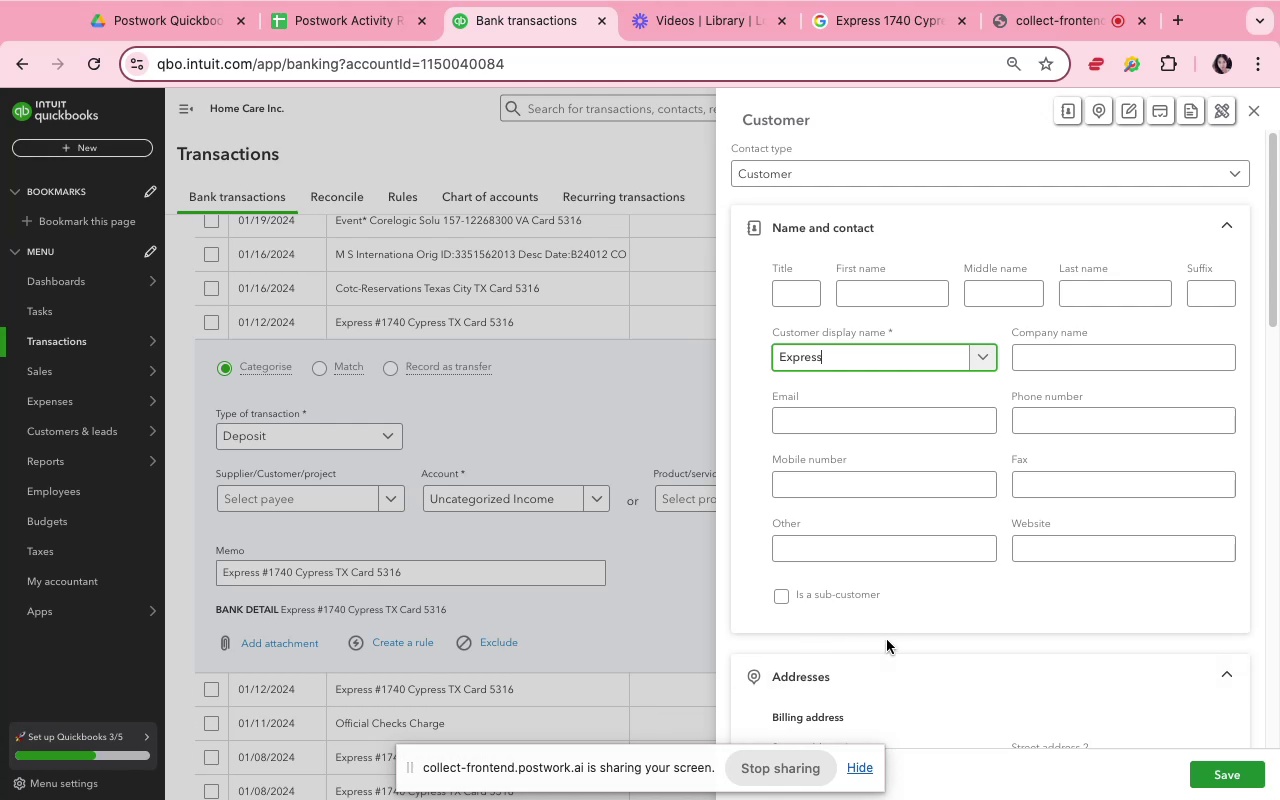 
wait(5.6)
 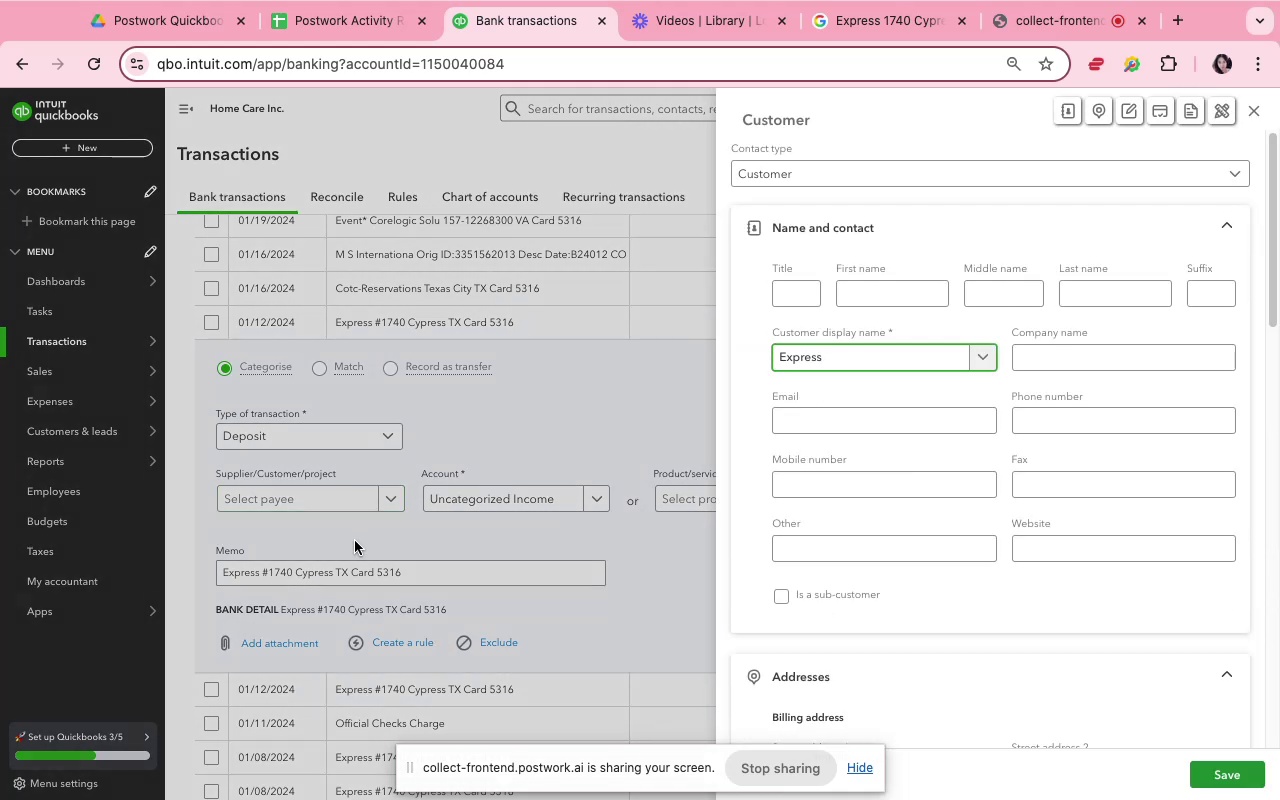 
left_click([1214, 772])
 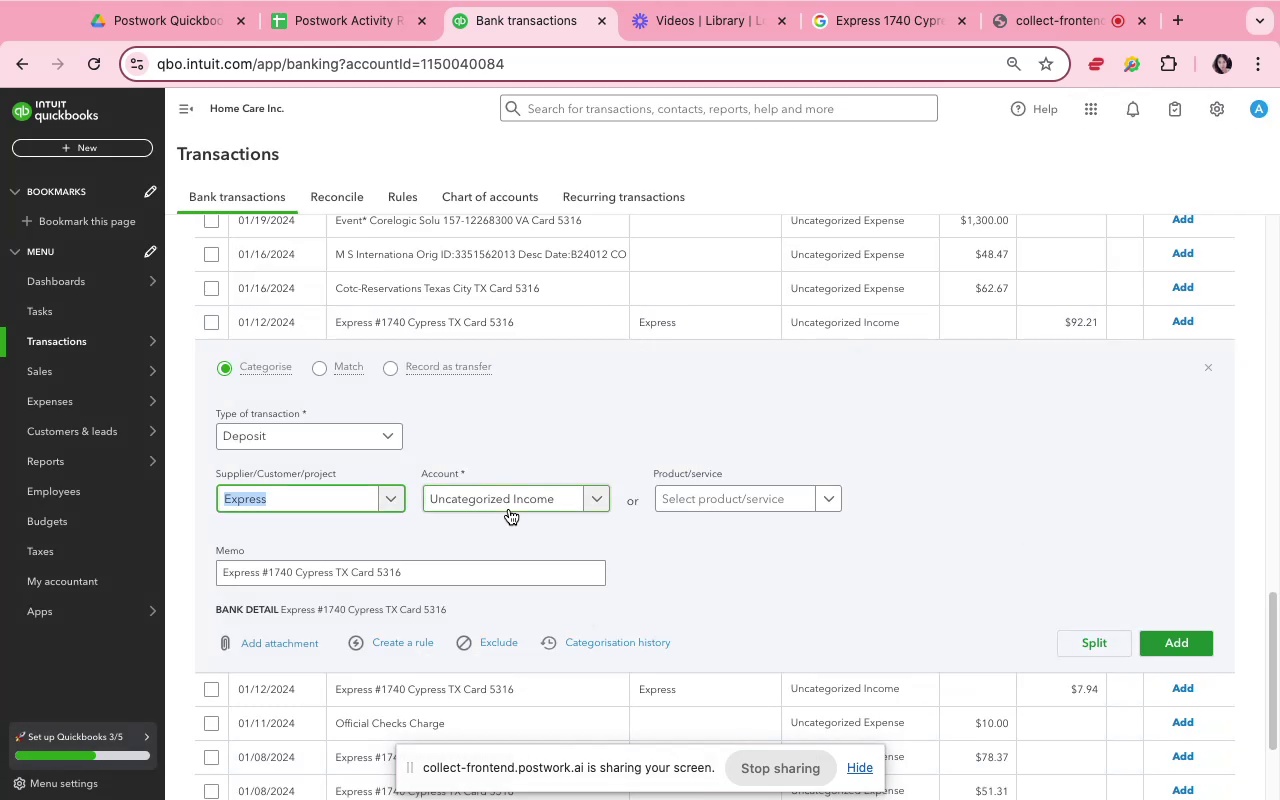 
left_click([513, 497])
 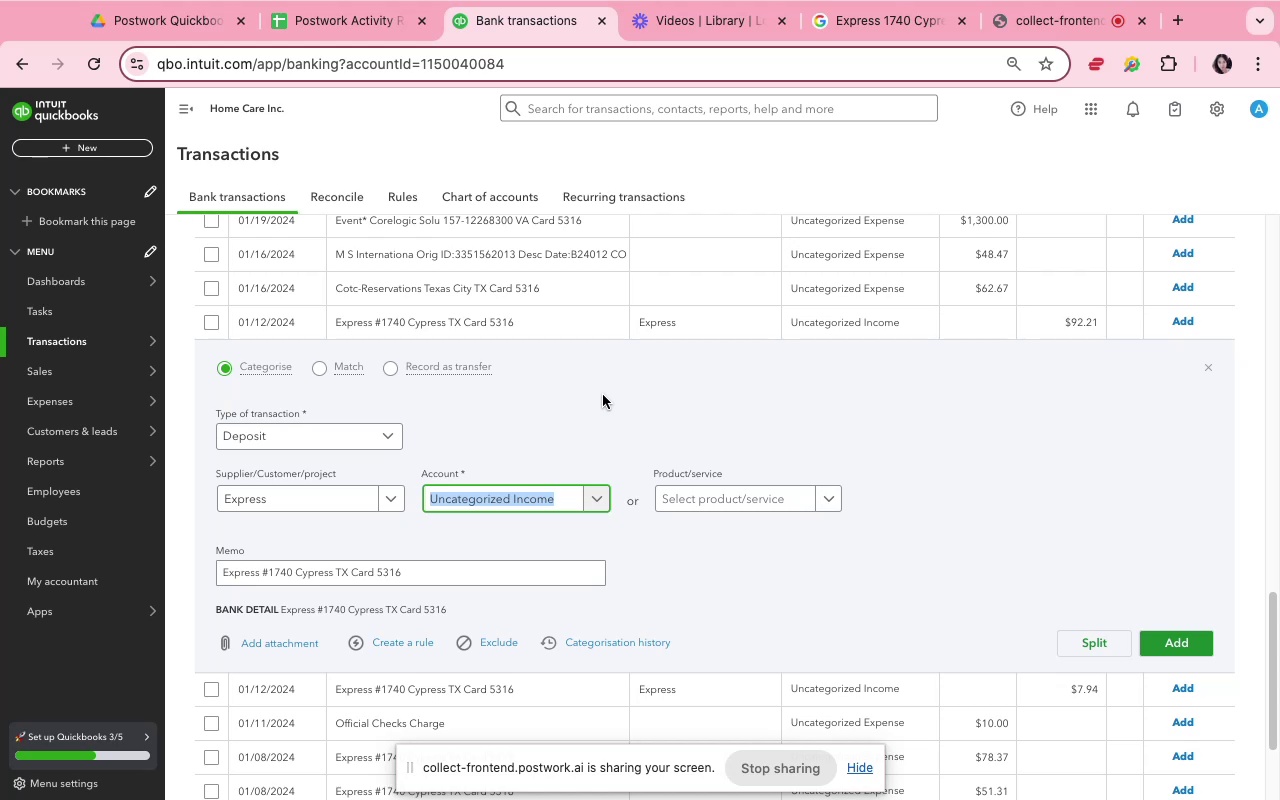 
wait(21.67)
 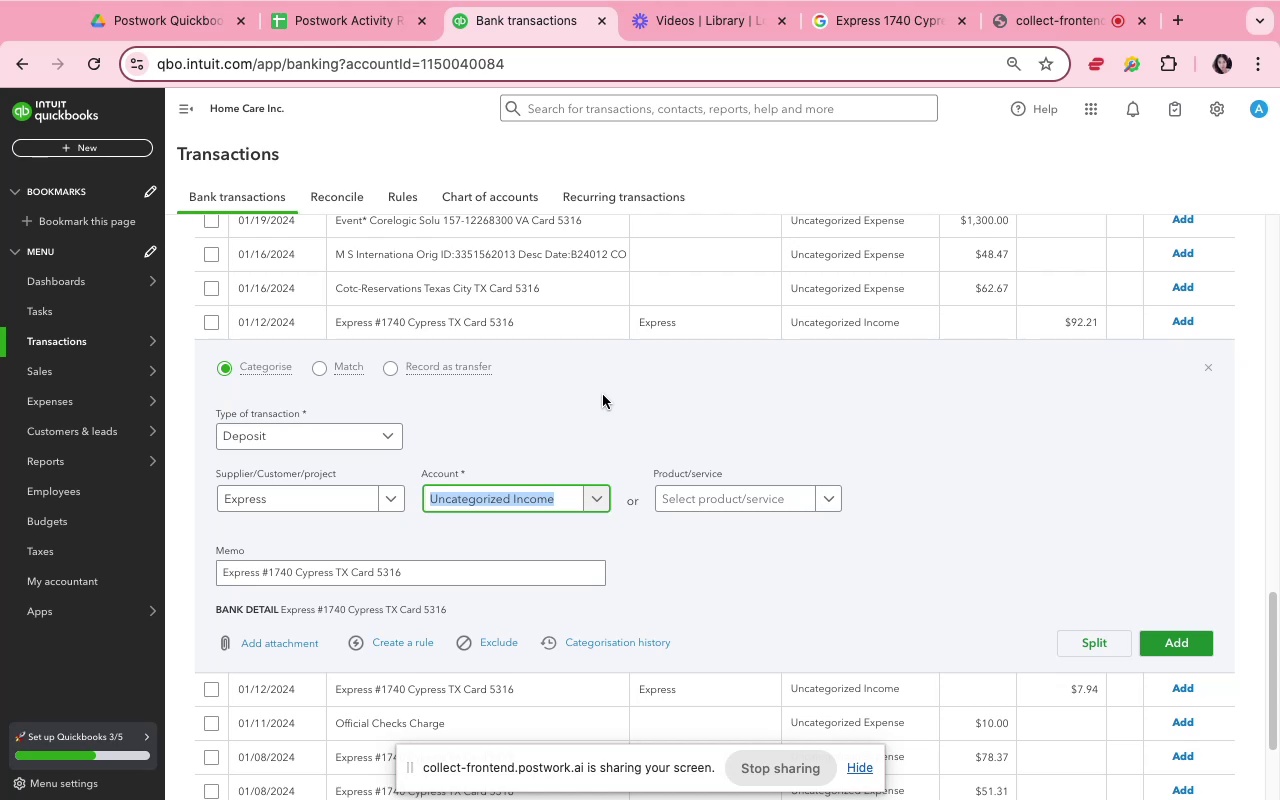 
left_click([1149, 646])
 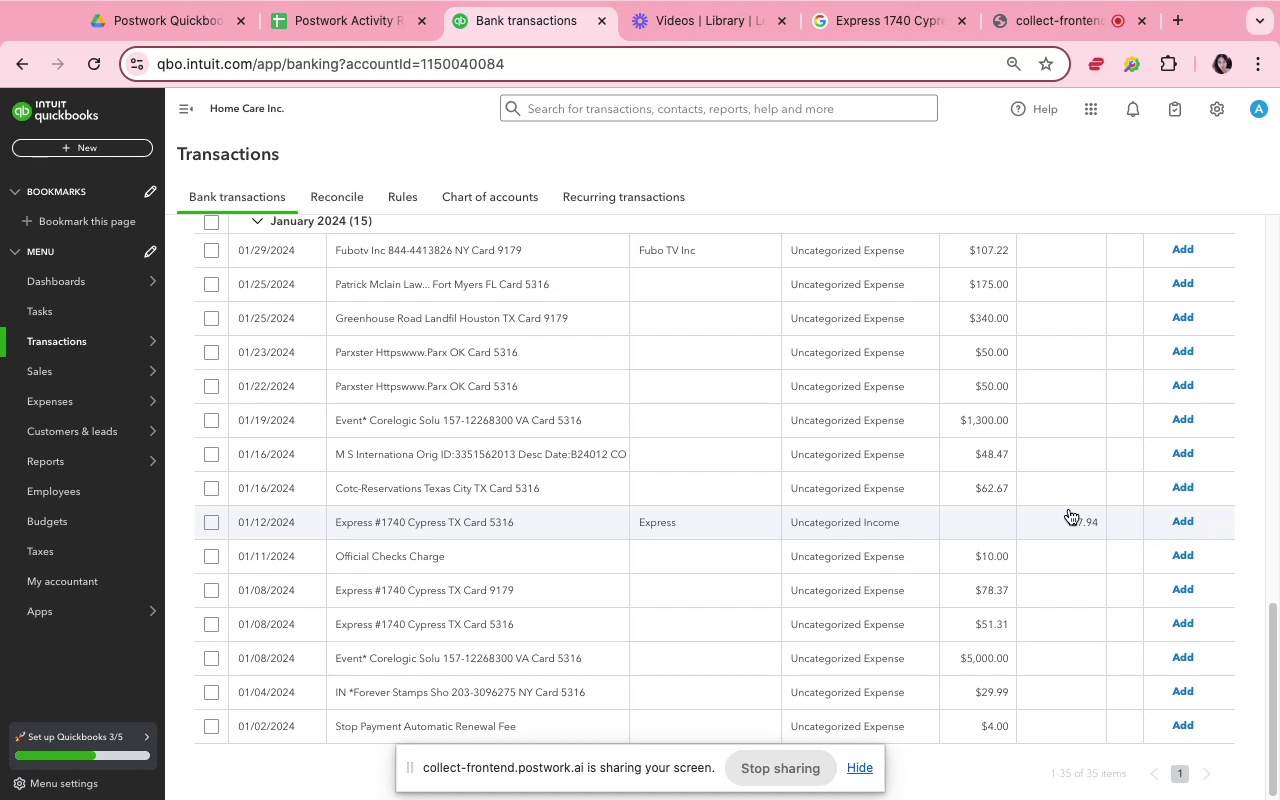 
wait(17.44)
 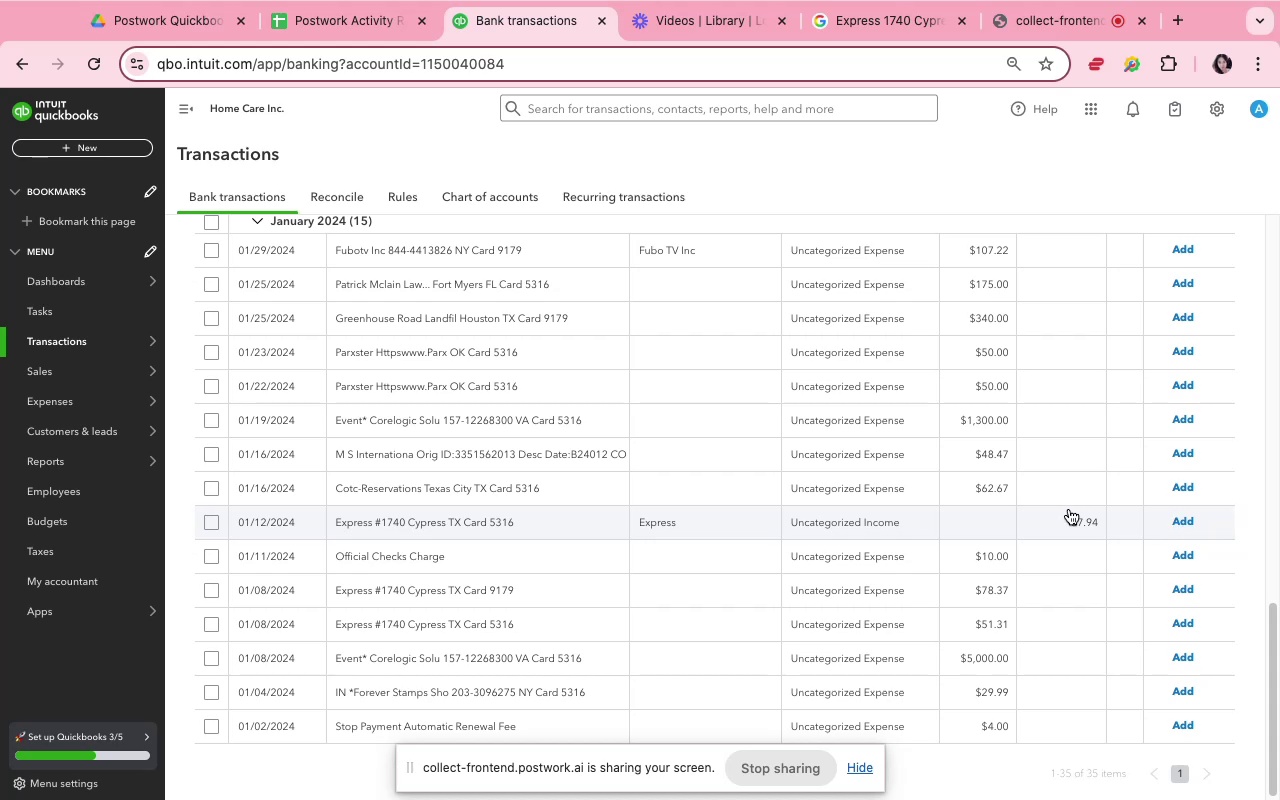 
scroll: coordinate [881, 578], scroll_direction: down, amount: 4.0
 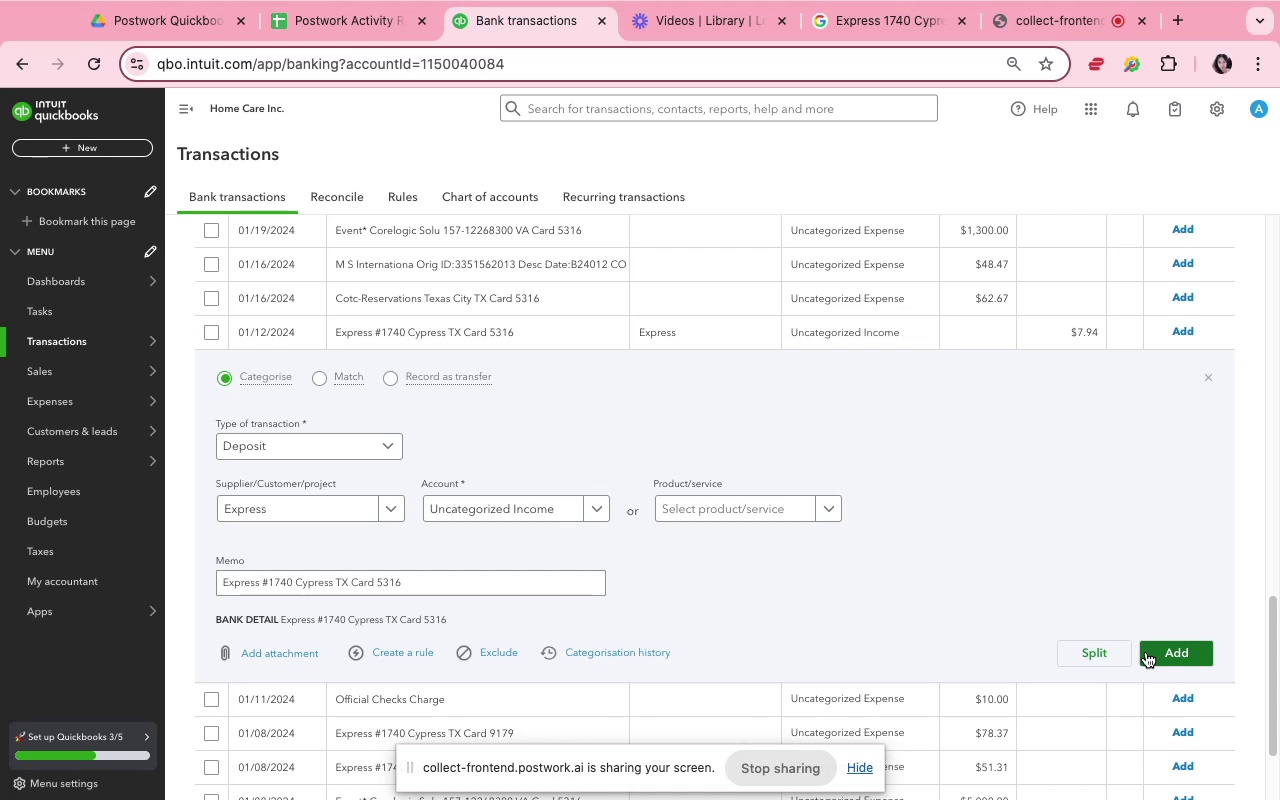 
wait(6.66)
 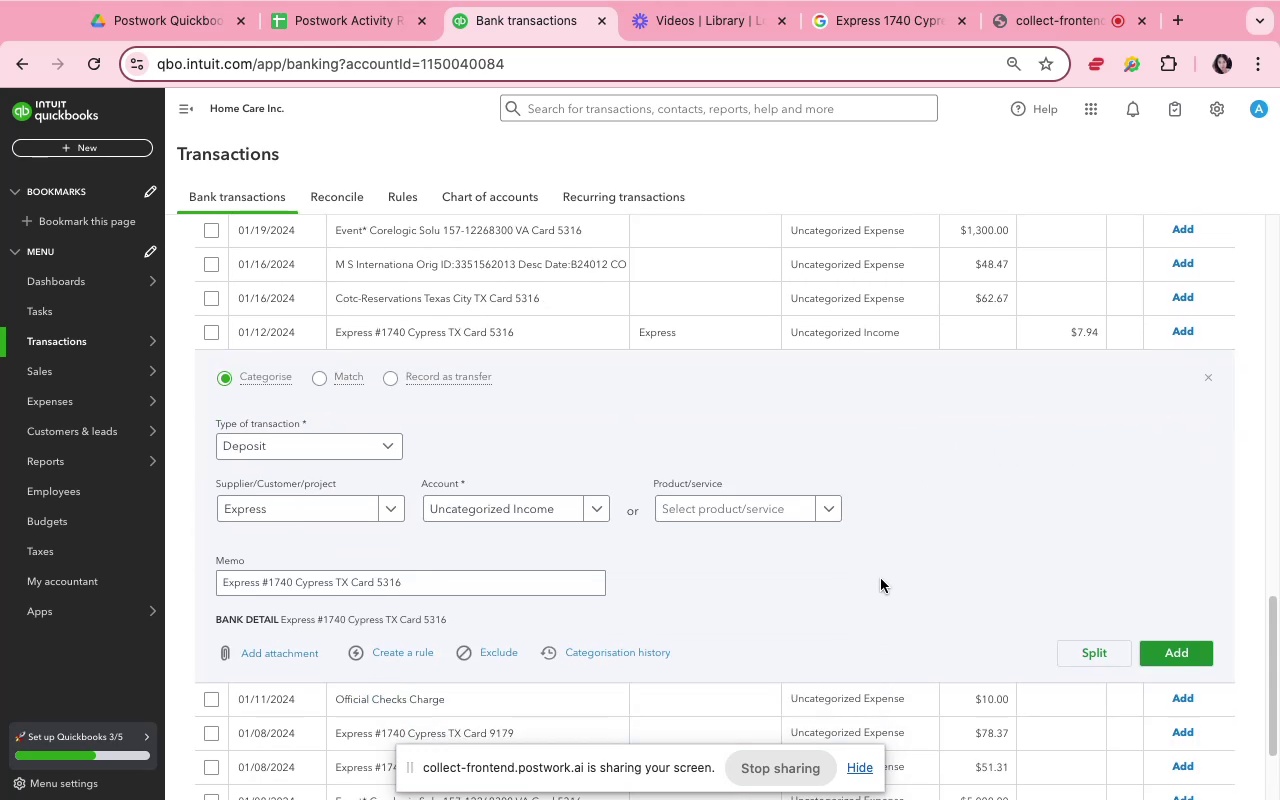 
left_click([1146, 652])
 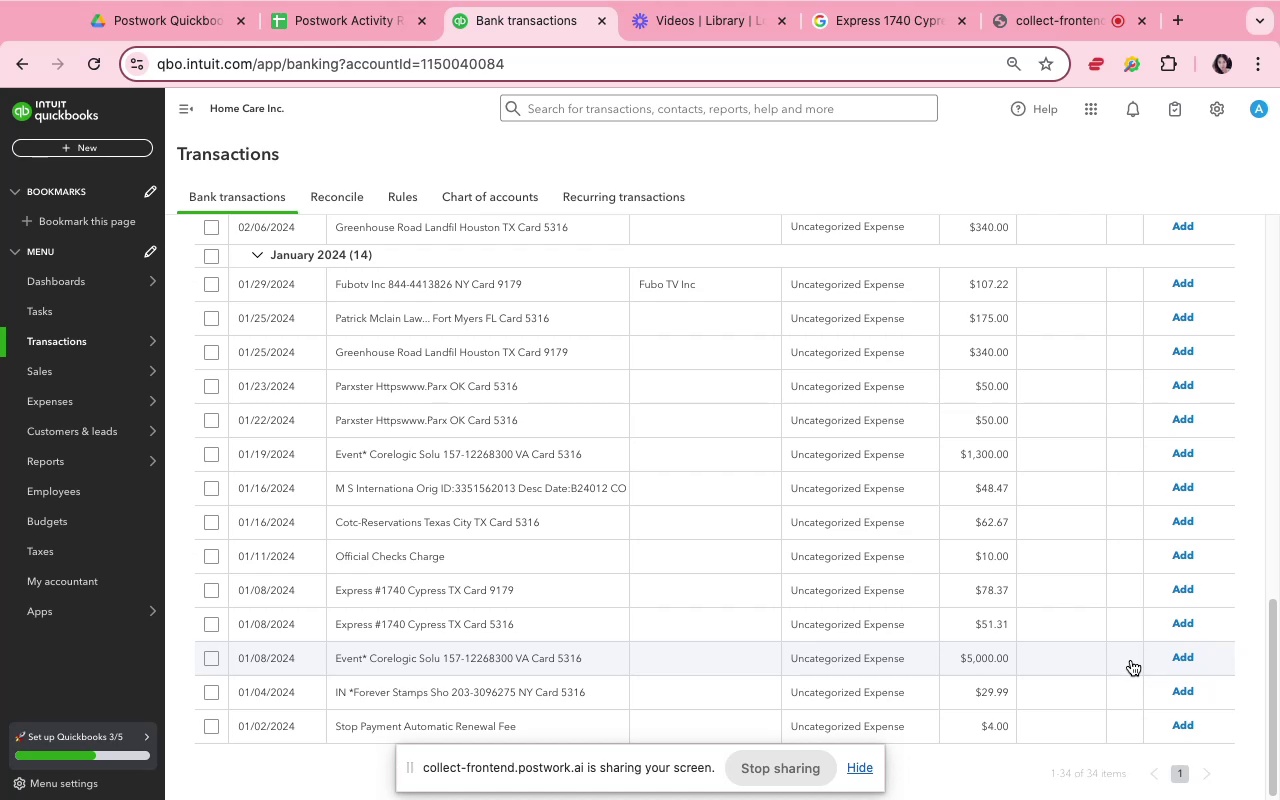 
wait(37.13)
 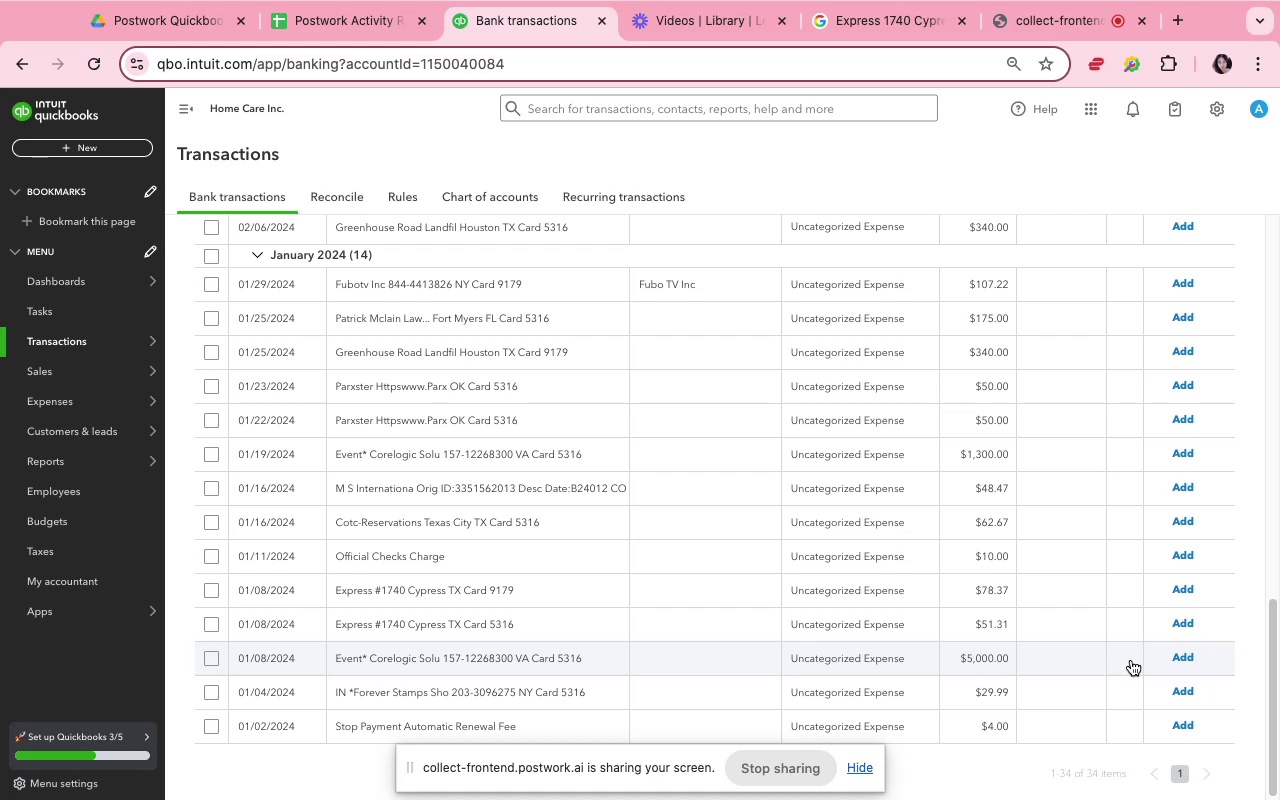 
scroll: coordinate [1018, 634], scroll_direction: down, amount: 6.0
 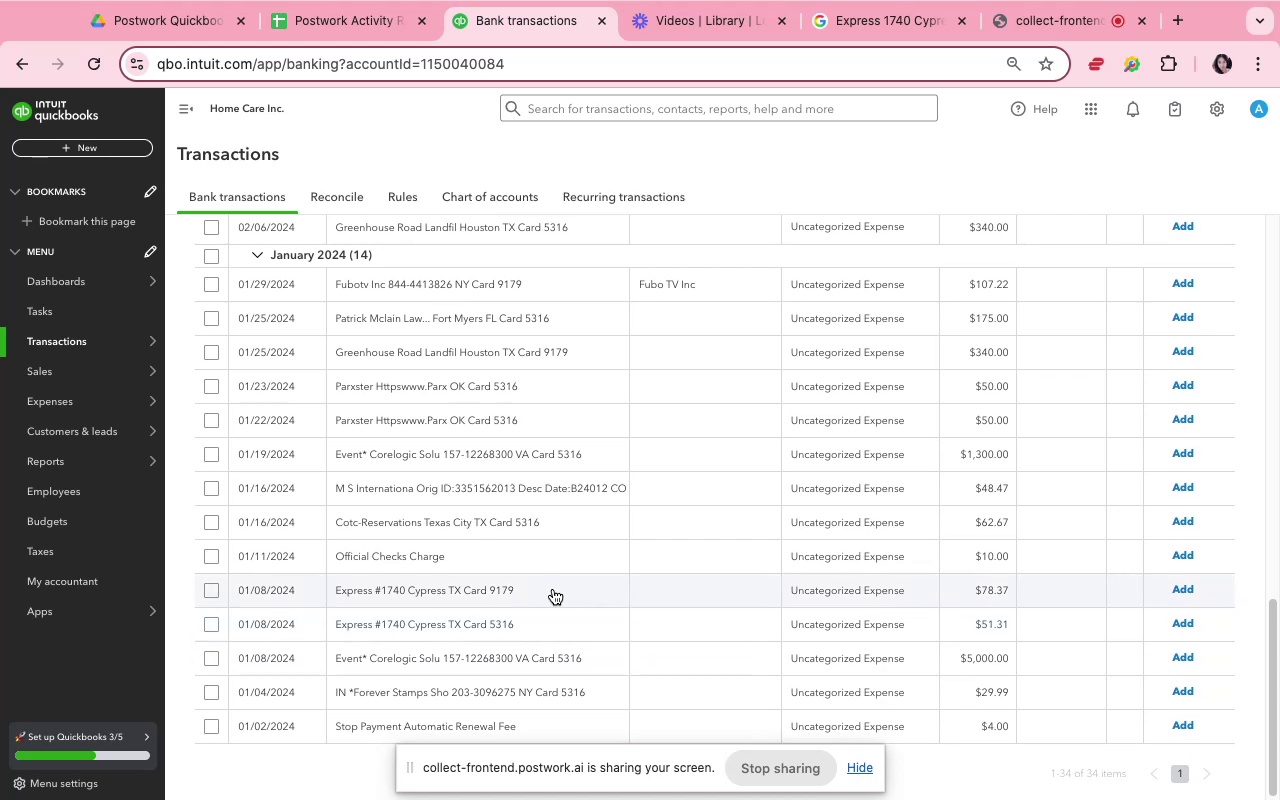 
left_click_drag(start_coordinate=[542, 557], to_coordinate=[573, 599])
 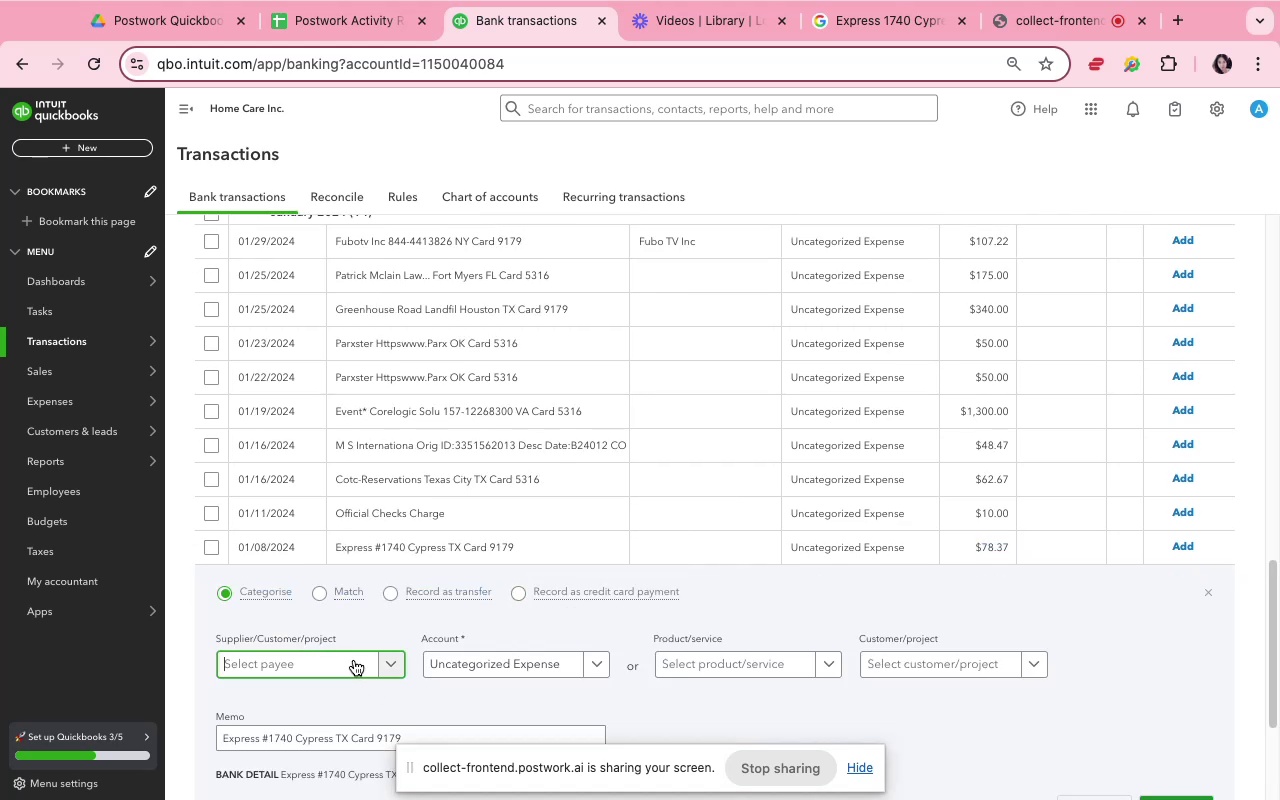 
wait(5.62)
 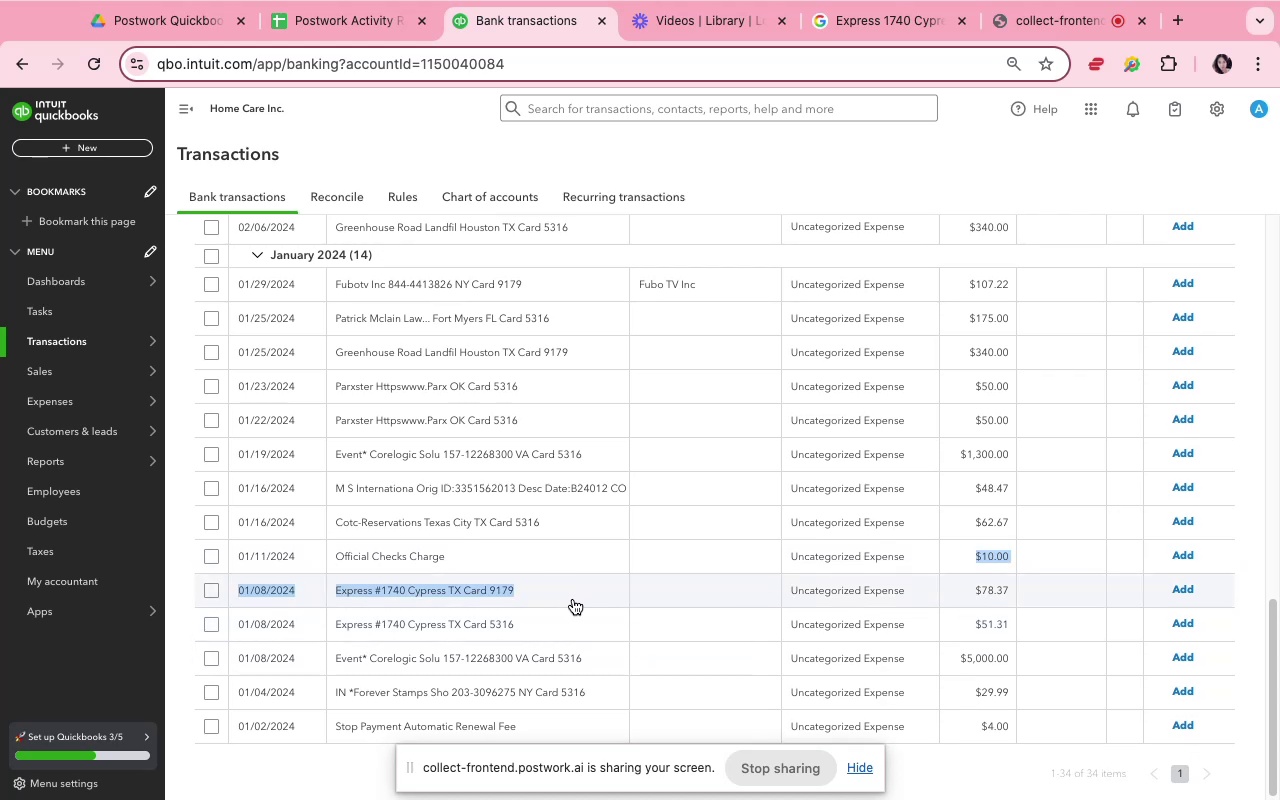 
type(ex)
 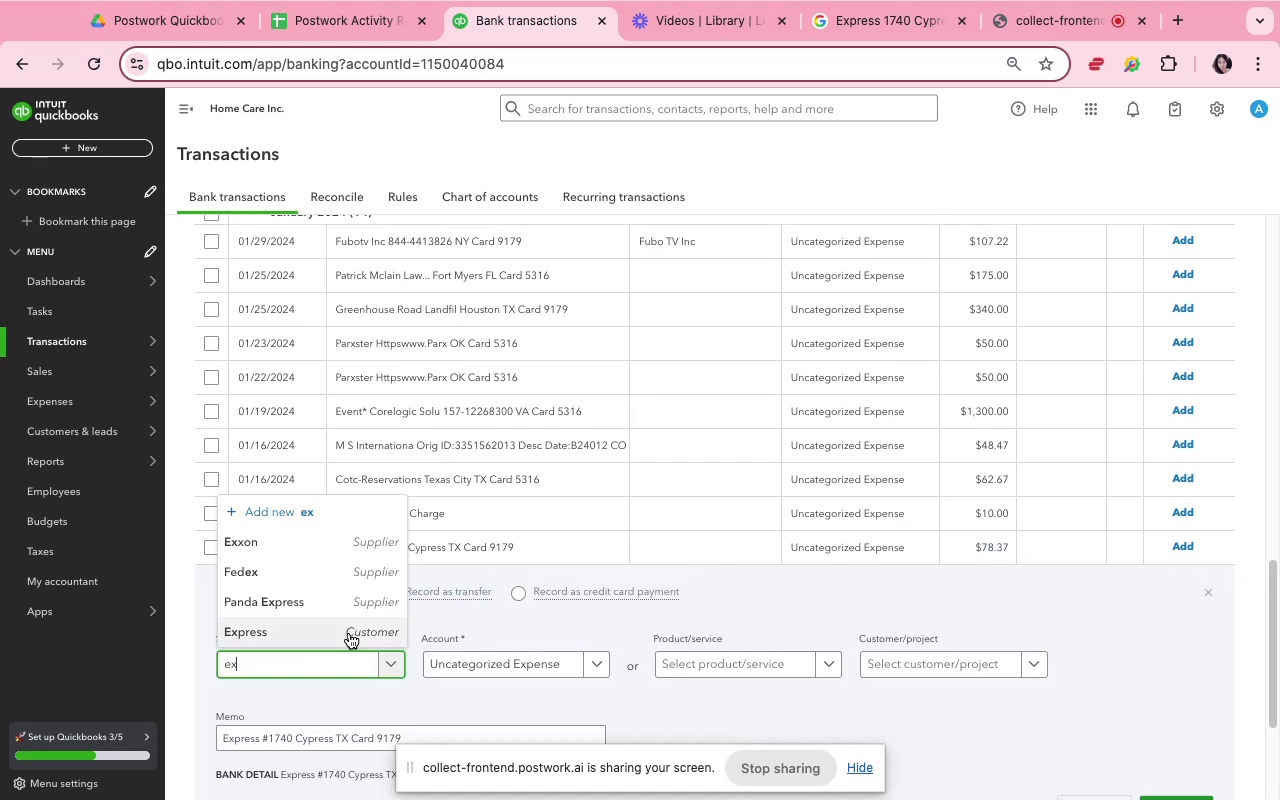 
left_click([349, 633])
 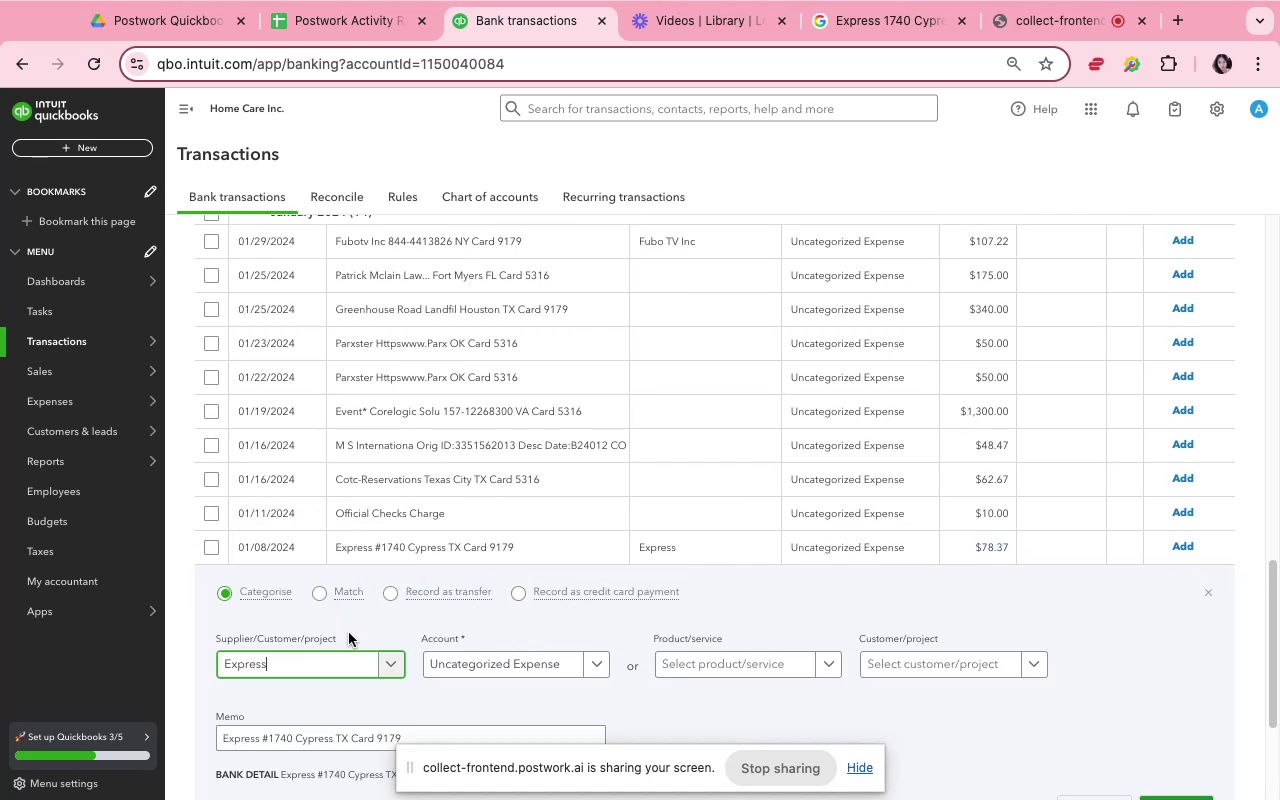 
scroll: coordinate [354, 630], scroll_direction: down, amount: 3.0
 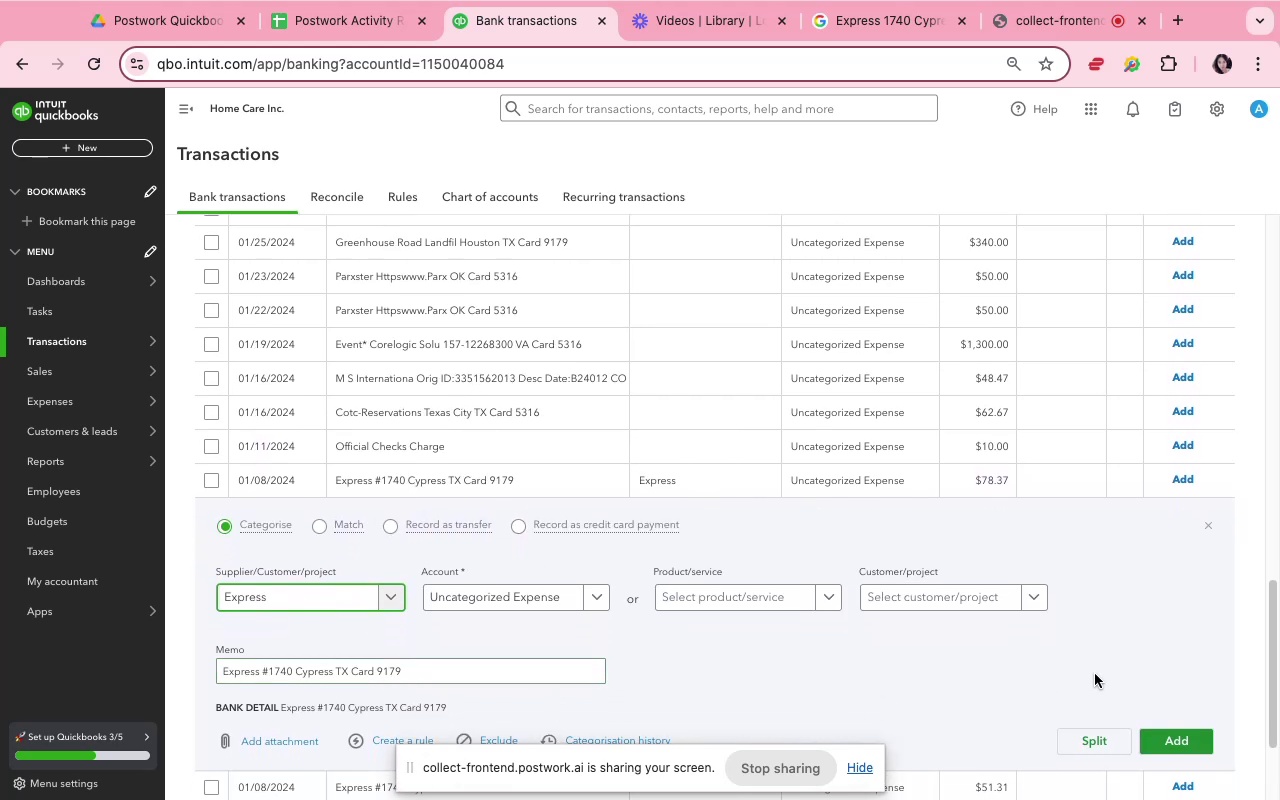 
left_click([1172, 737])
 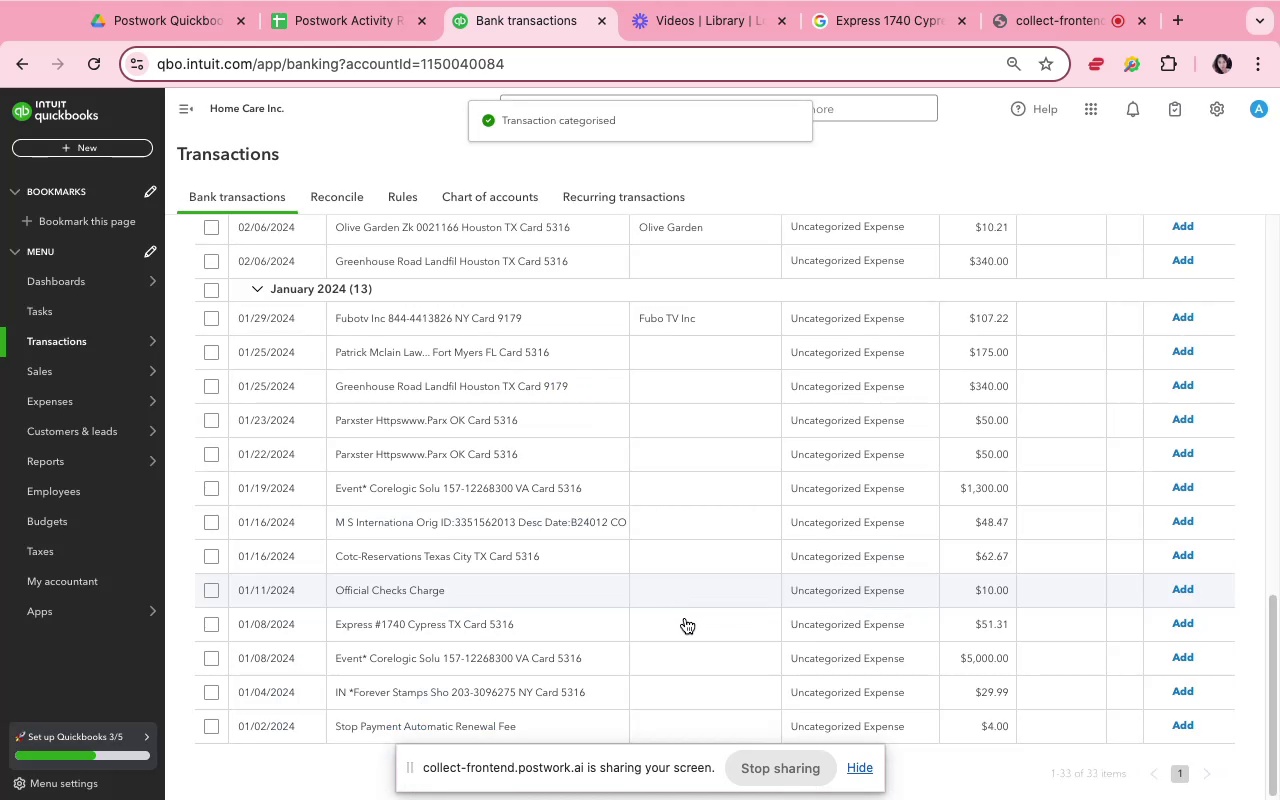 
left_click([688, 627])
 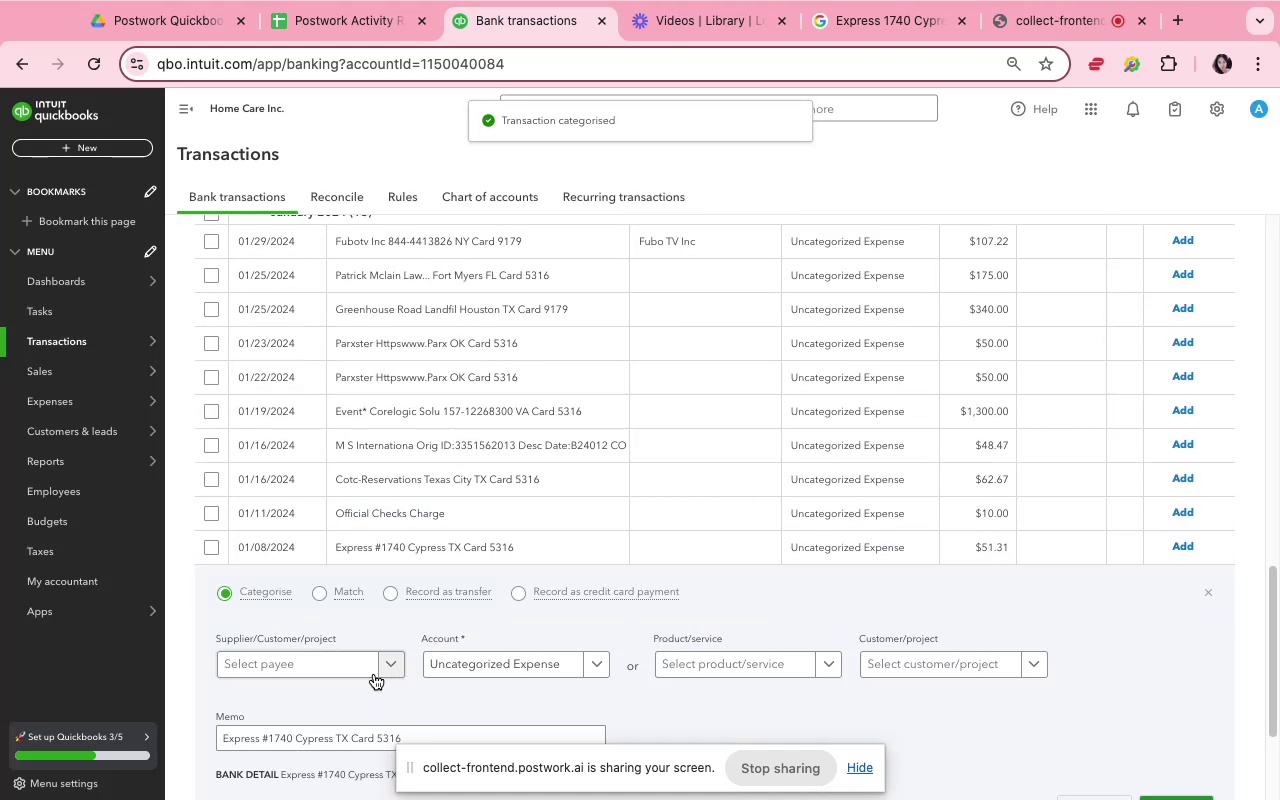 
left_click([338, 650])
 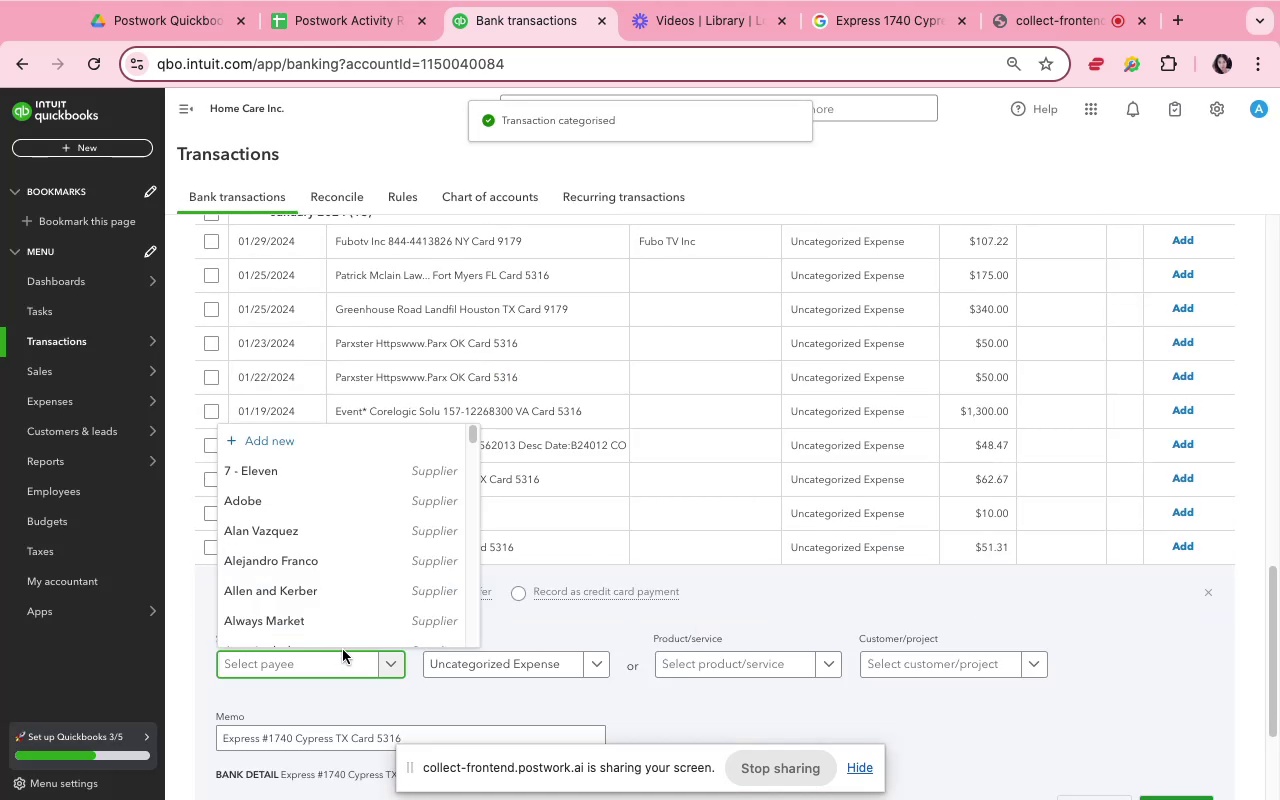 
type(ex)
 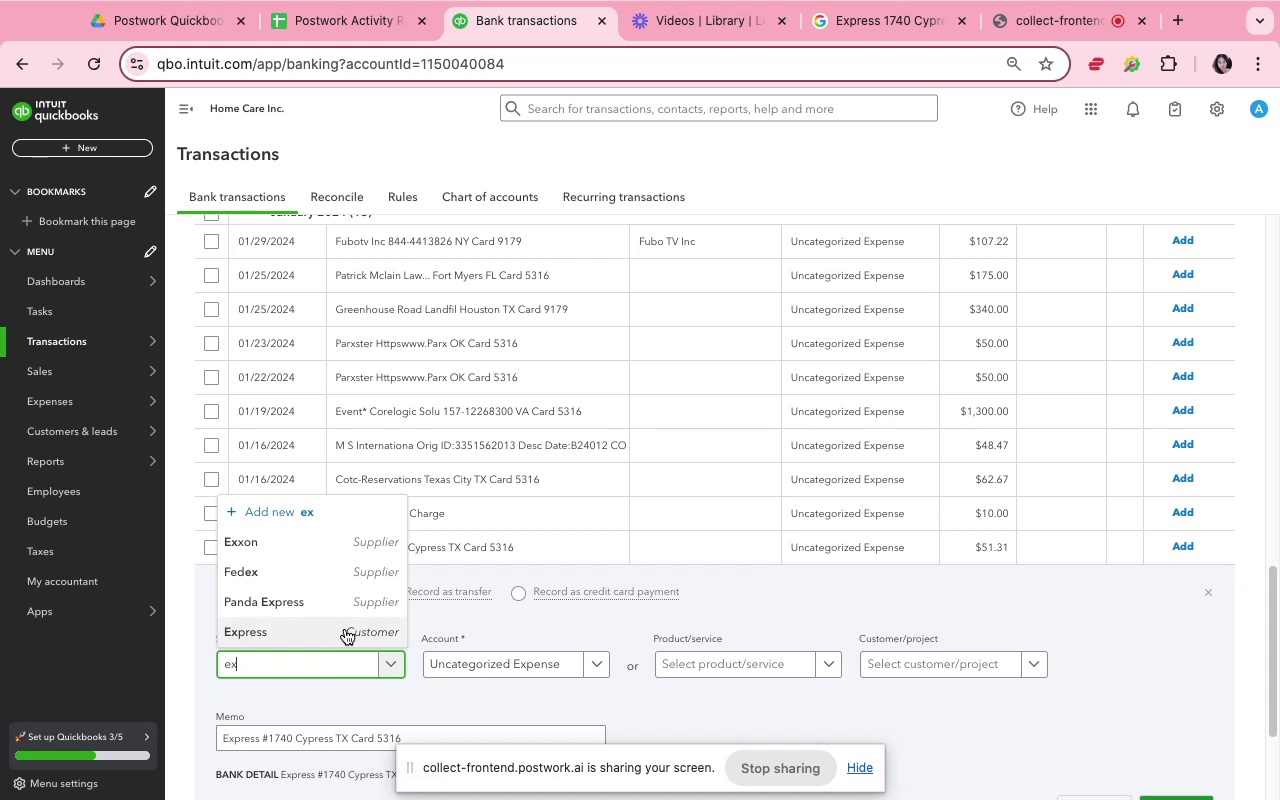 
left_click([345, 629])
 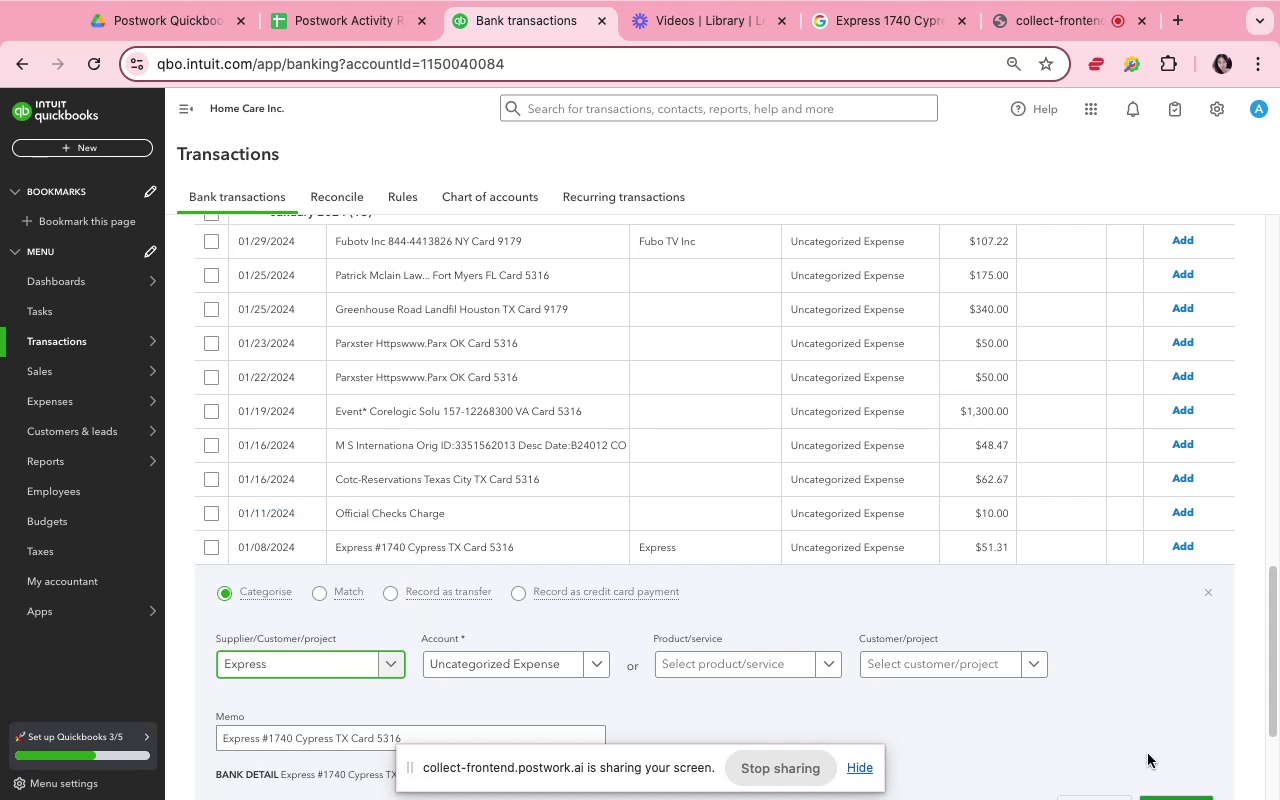 
scroll: coordinate [1142, 656], scroll_direction: down, amount: 4.0
 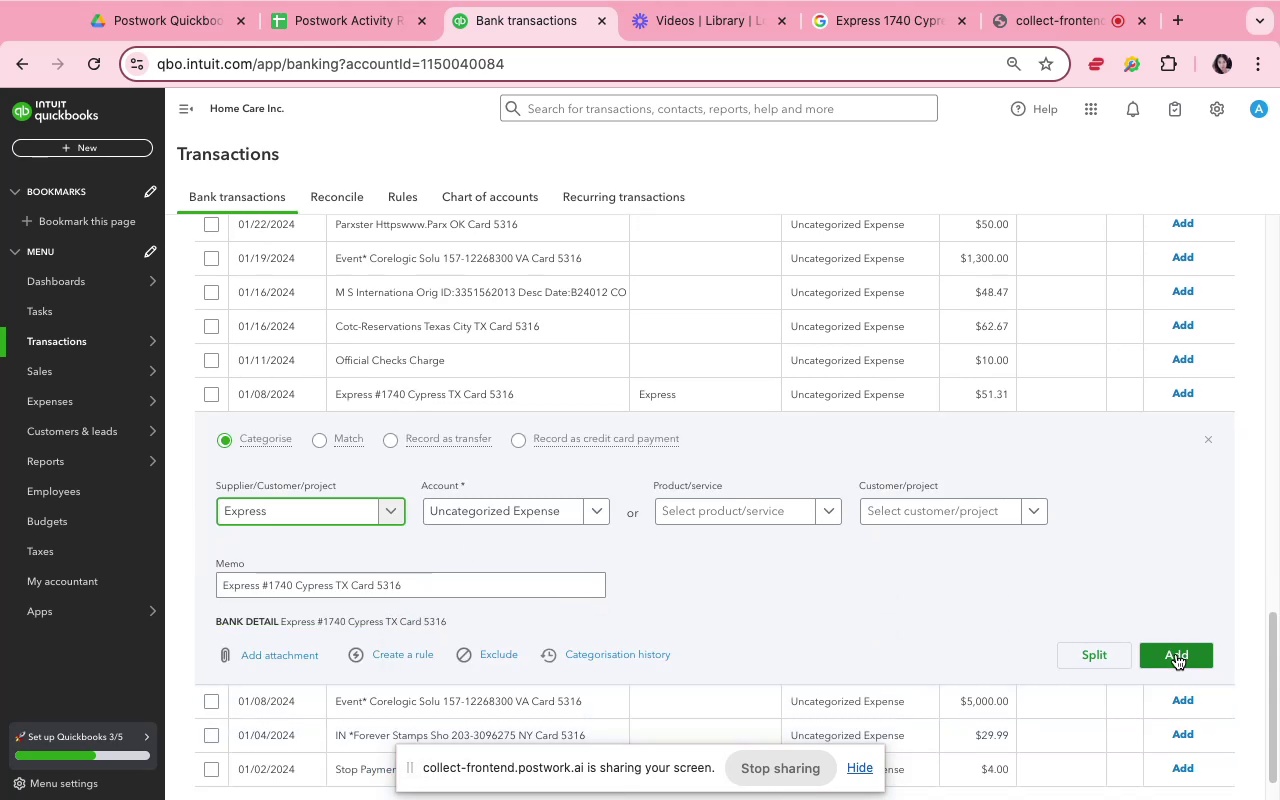 
left_click([1176, 654])
 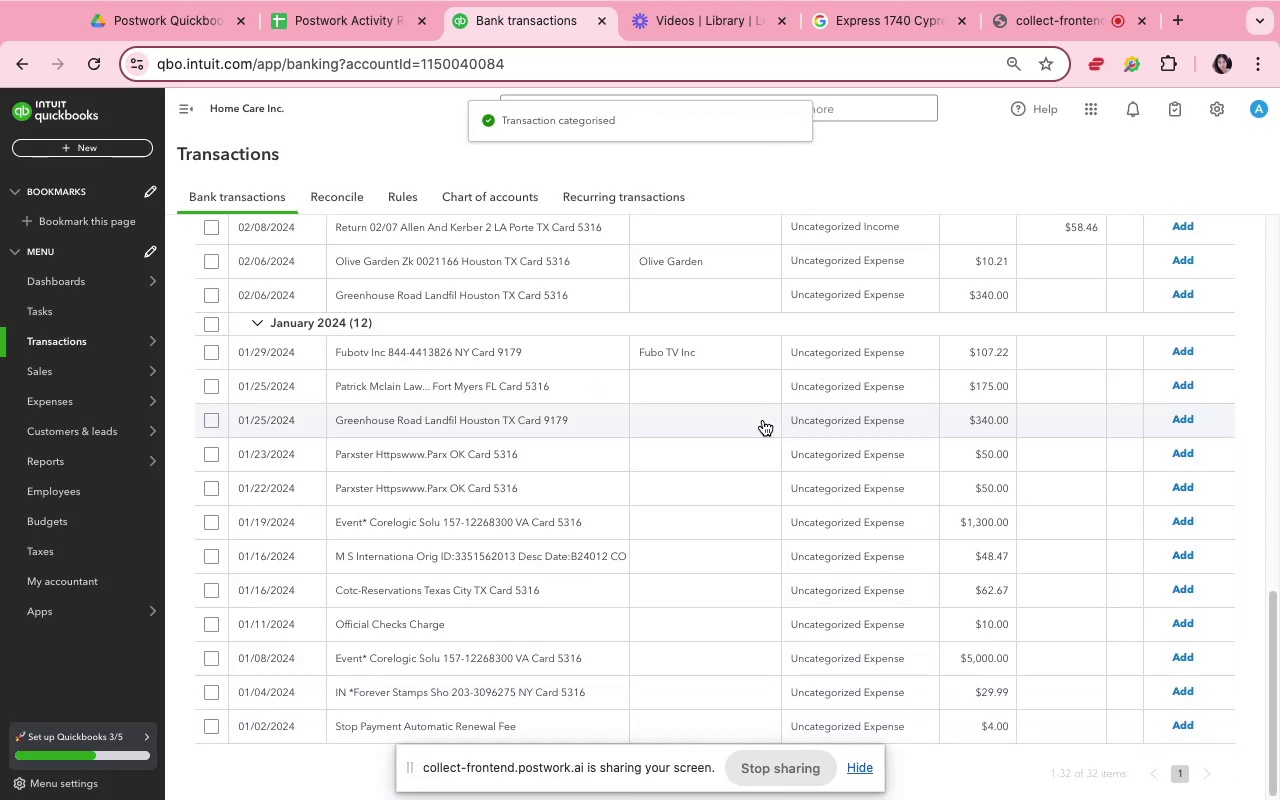 
wait(9.87)
 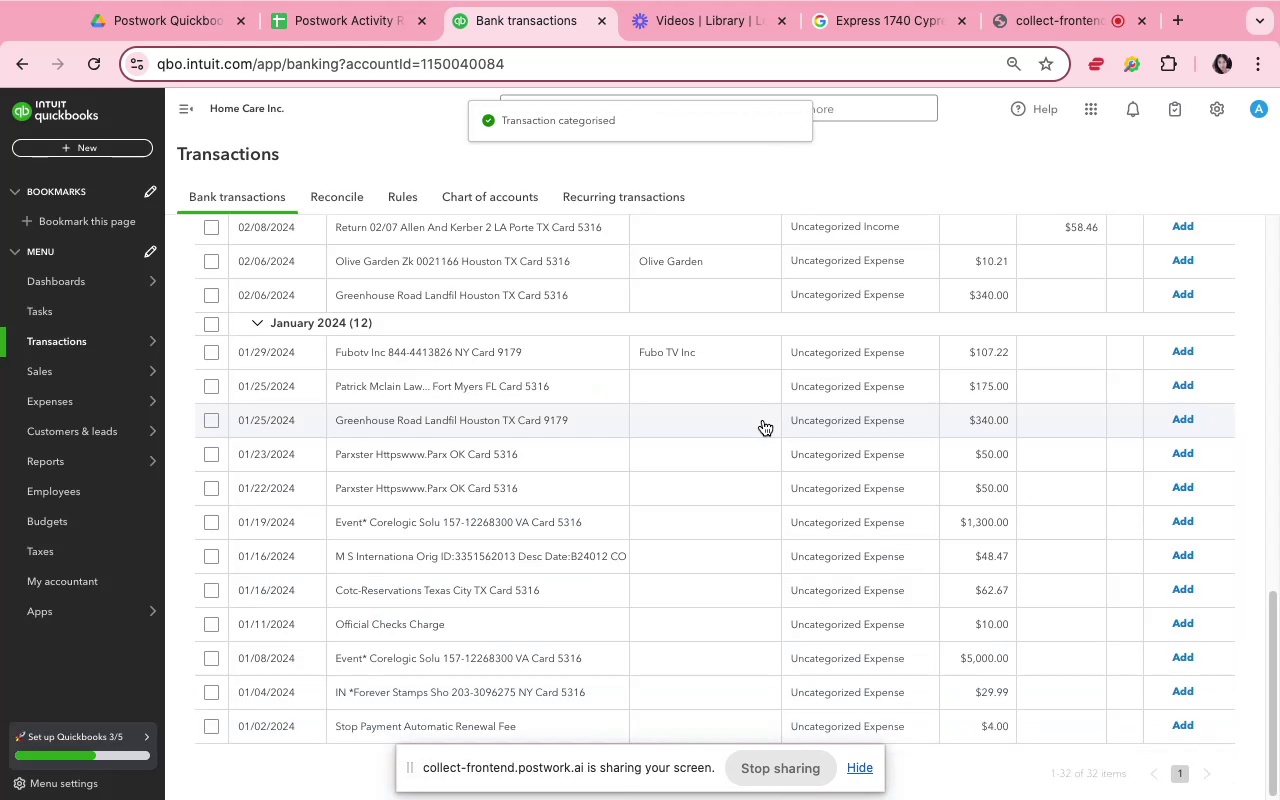 
scroll: coordinate [580, 628], scroll_direction: down, amount: 5.0
 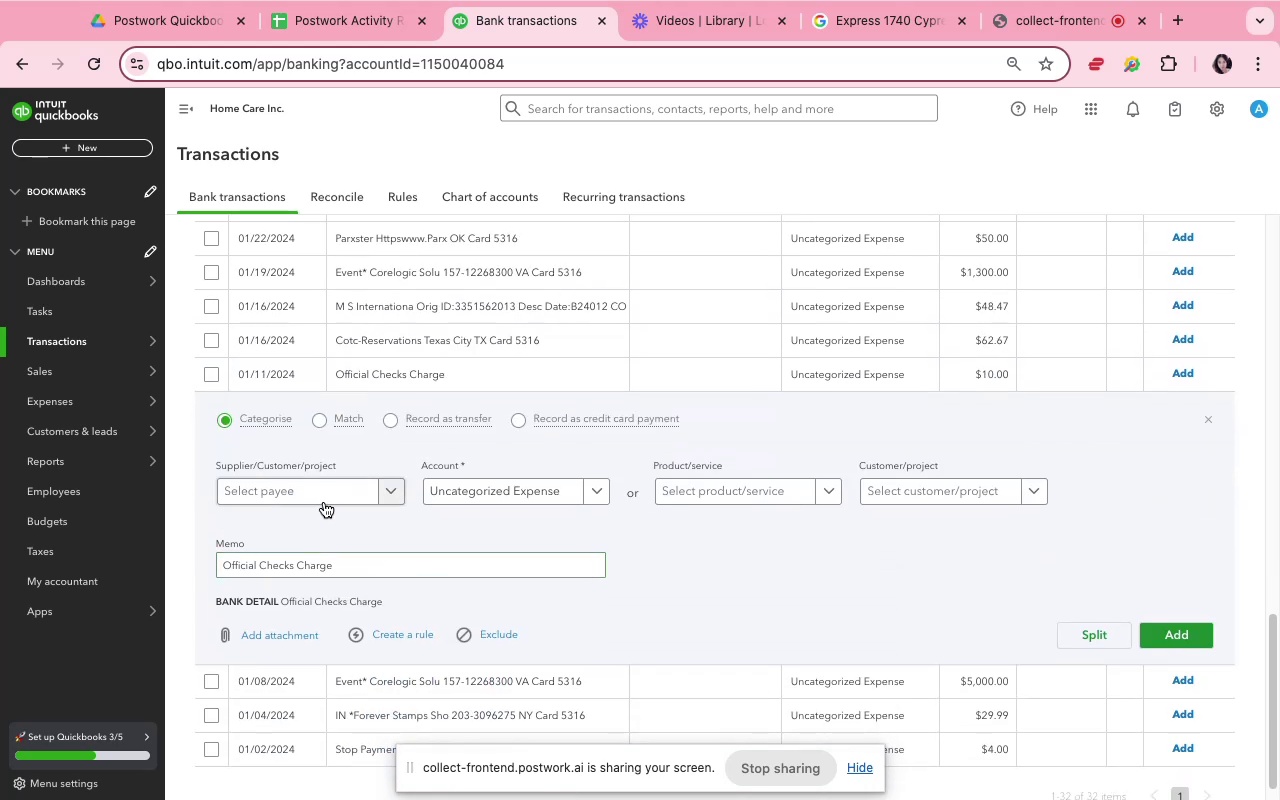 
left_click([318, 490])
 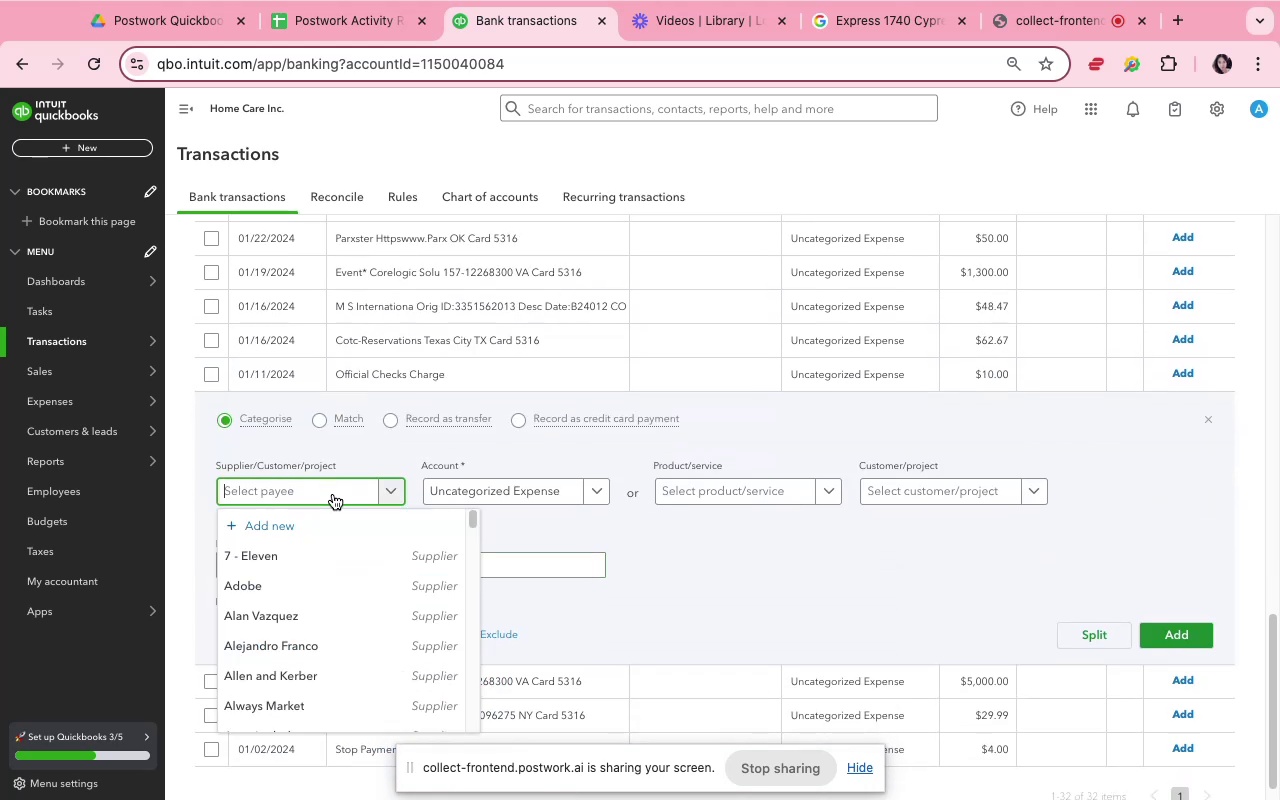 
type(ba)
 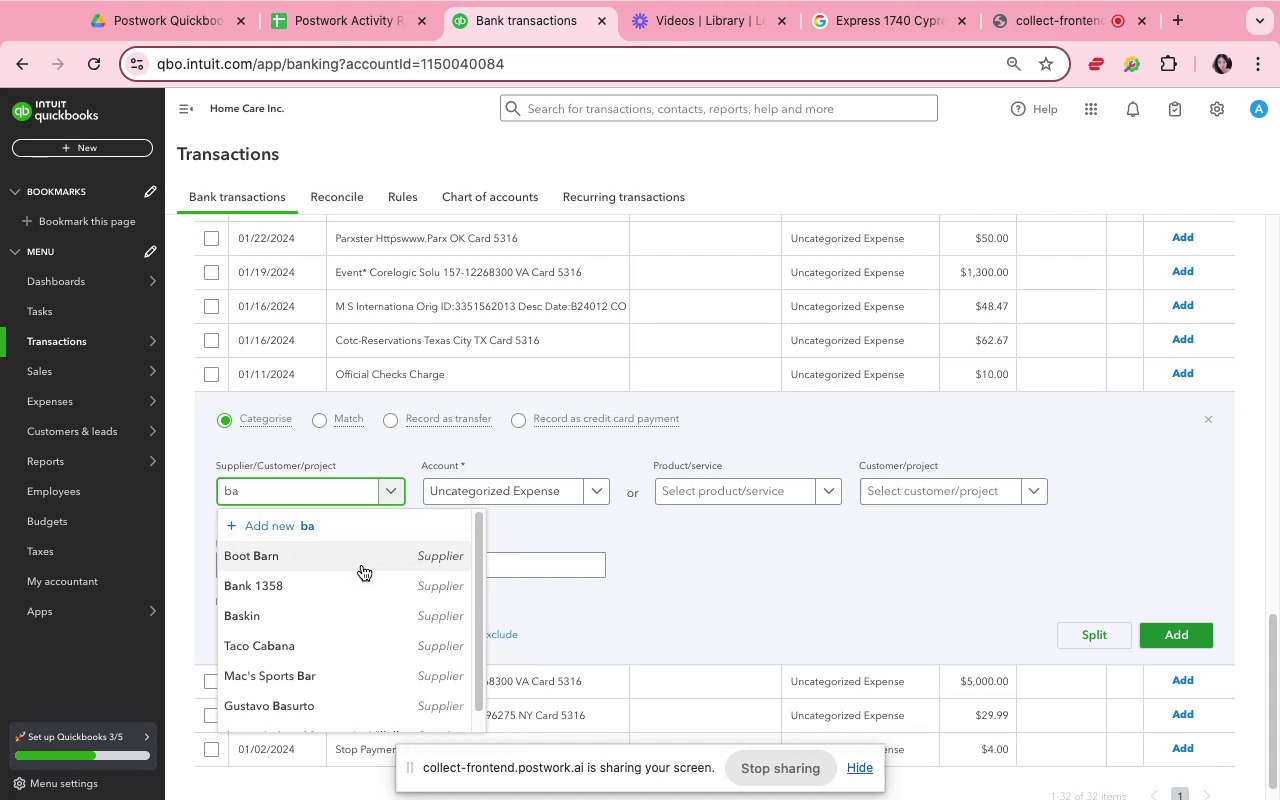 
left_click([367, 582])
 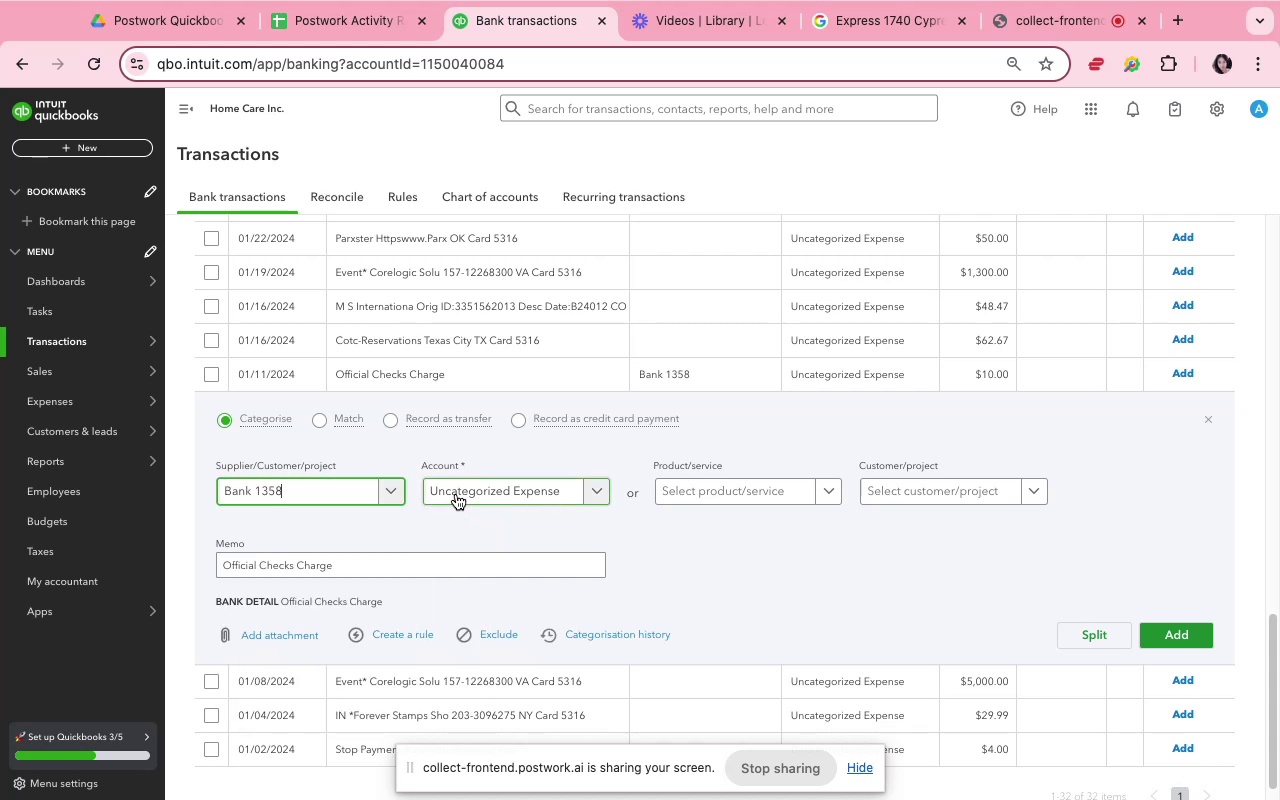 
left_click([458, 489])
 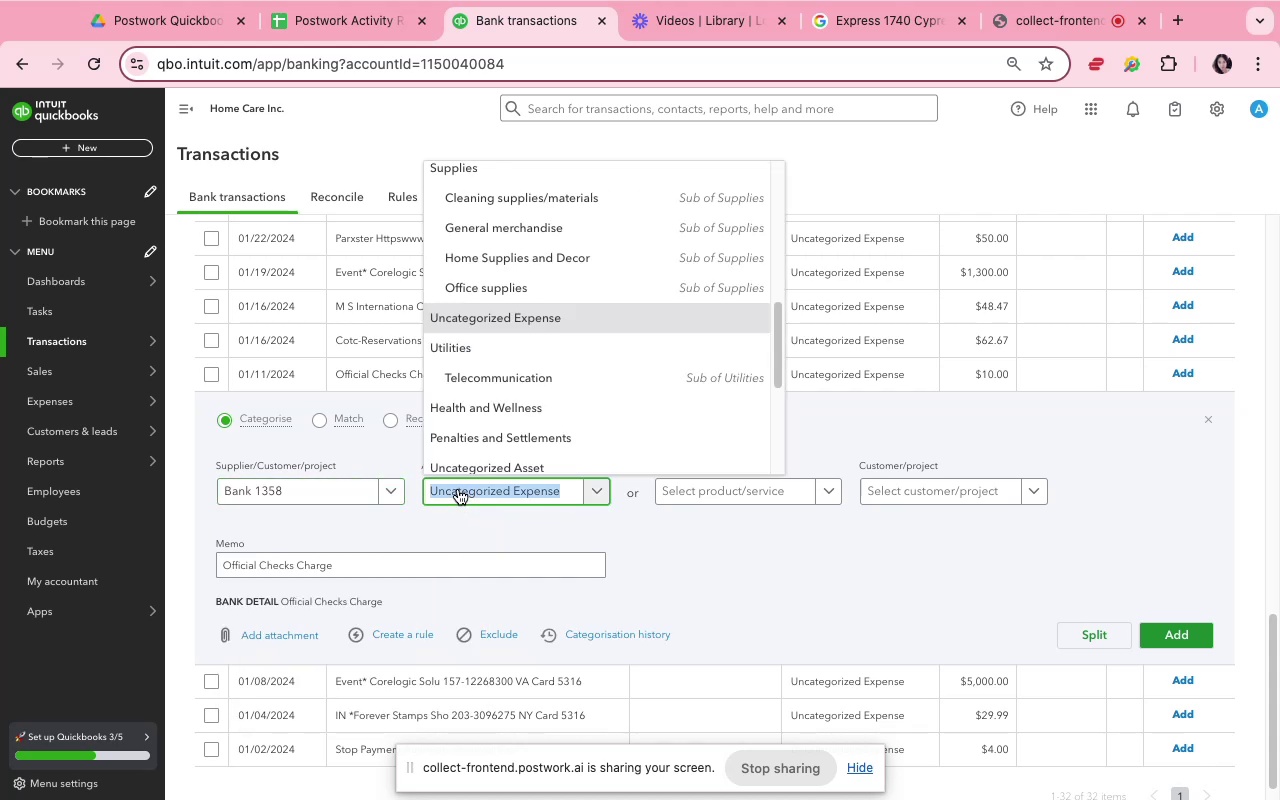 
type(ba)
 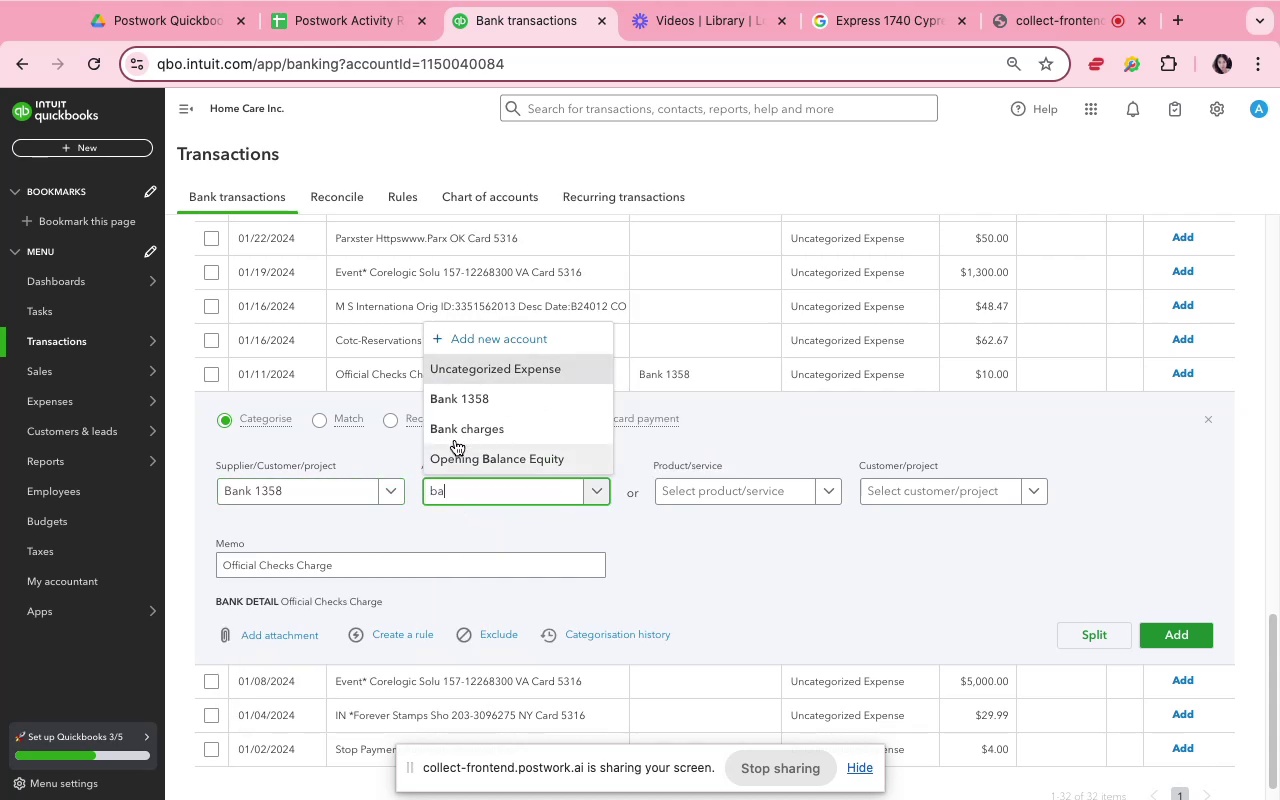 
left_click([455, 432])
 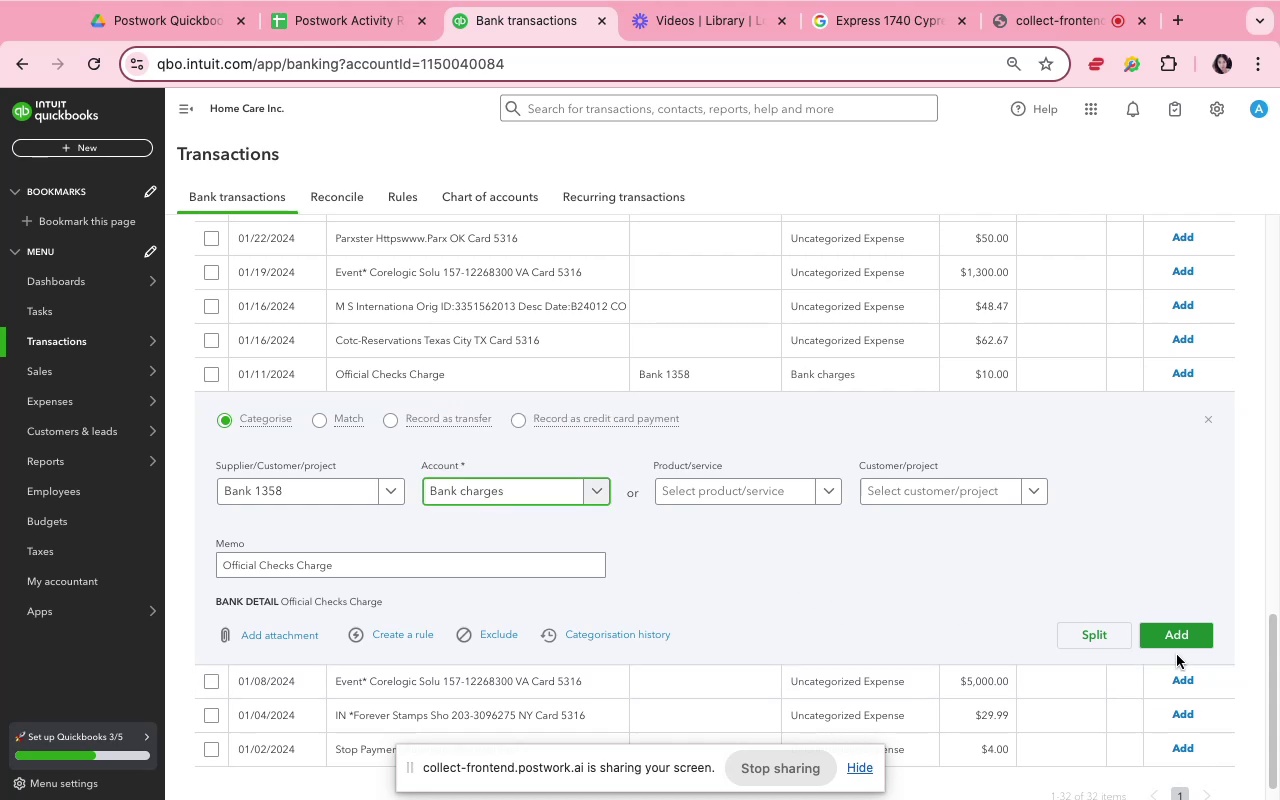 
left_click([1175, 638])
 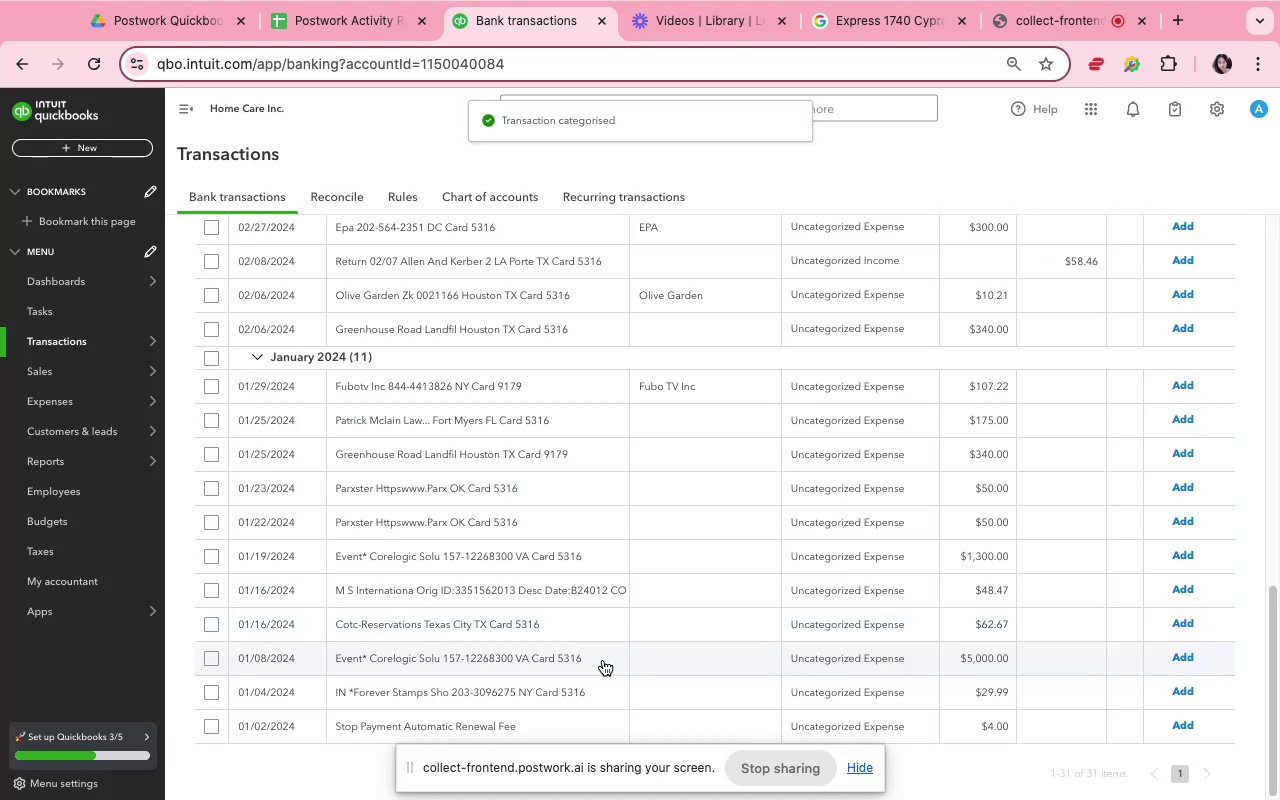 
wait(5.24)
 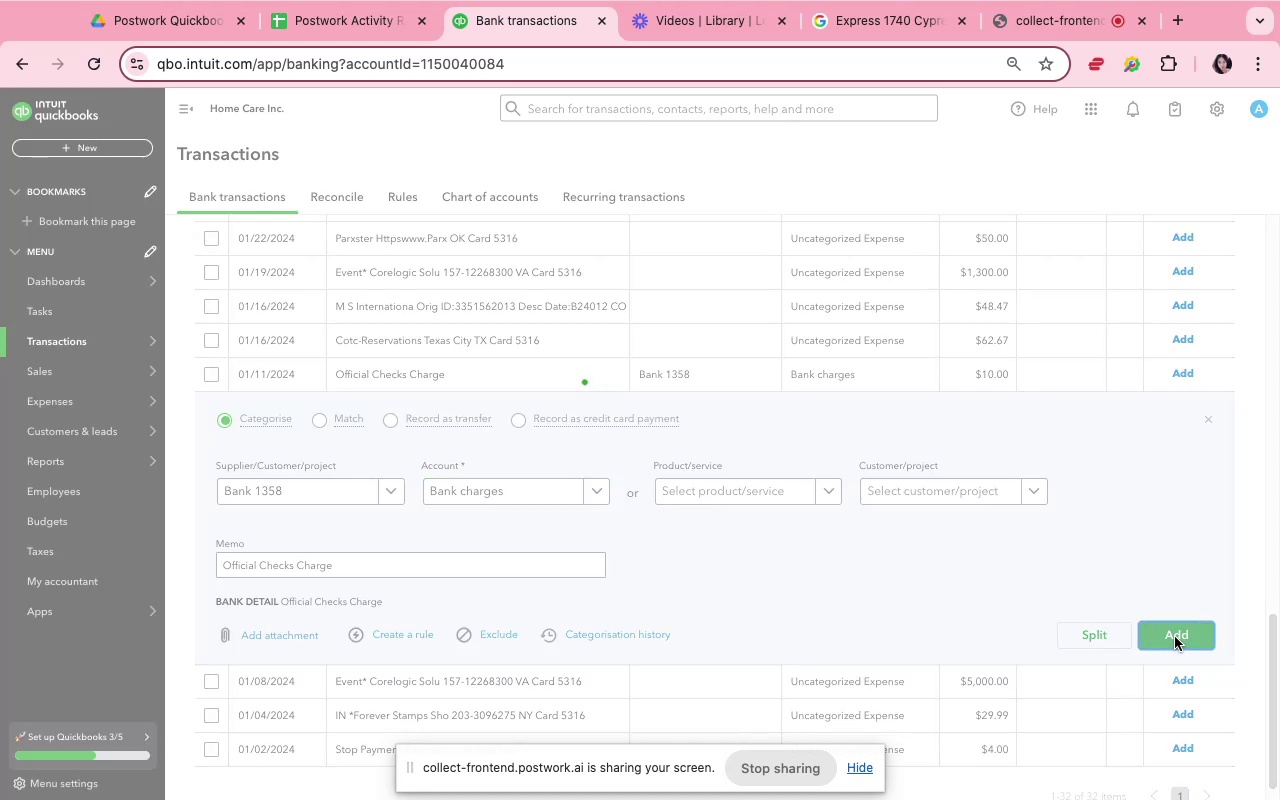 
key(Alt+OptionLeft)
 